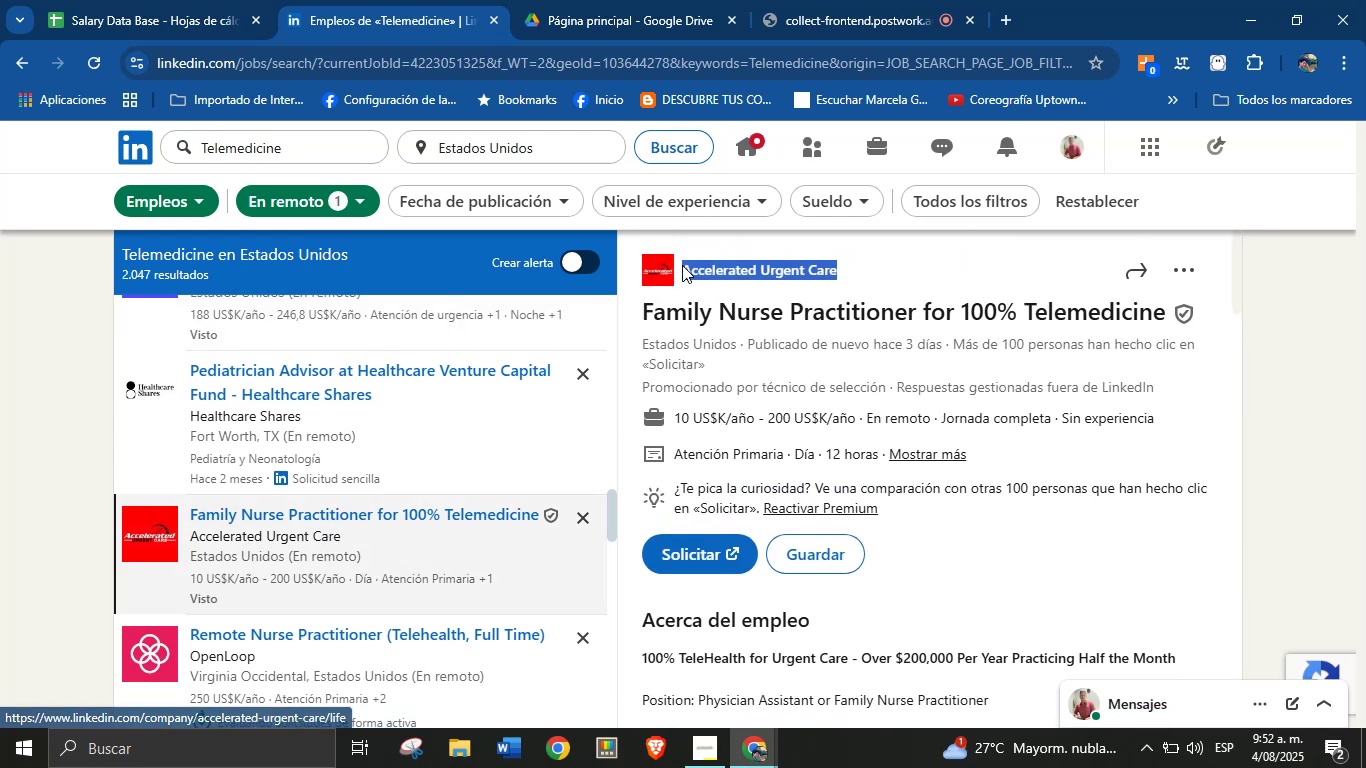 
left_click([854, 389])
 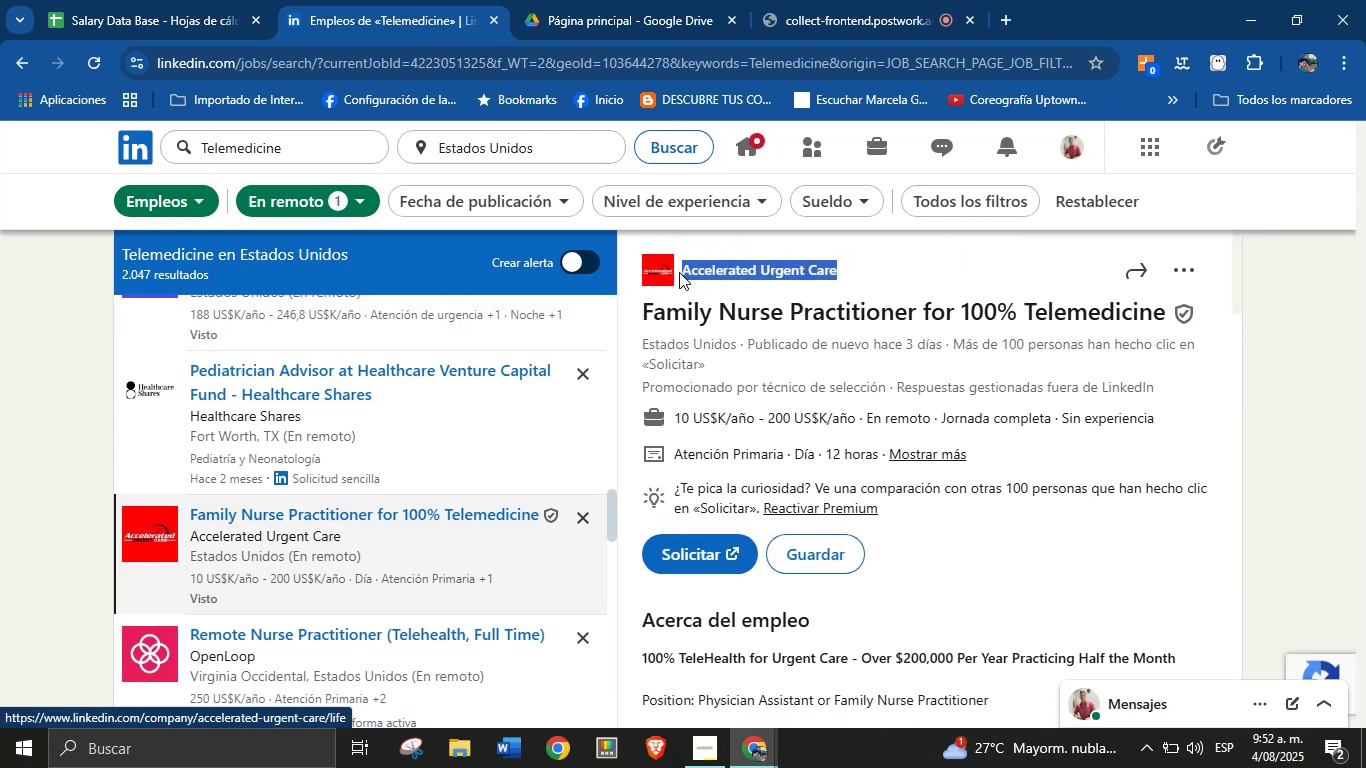 
key(Alt+AltLeft)
 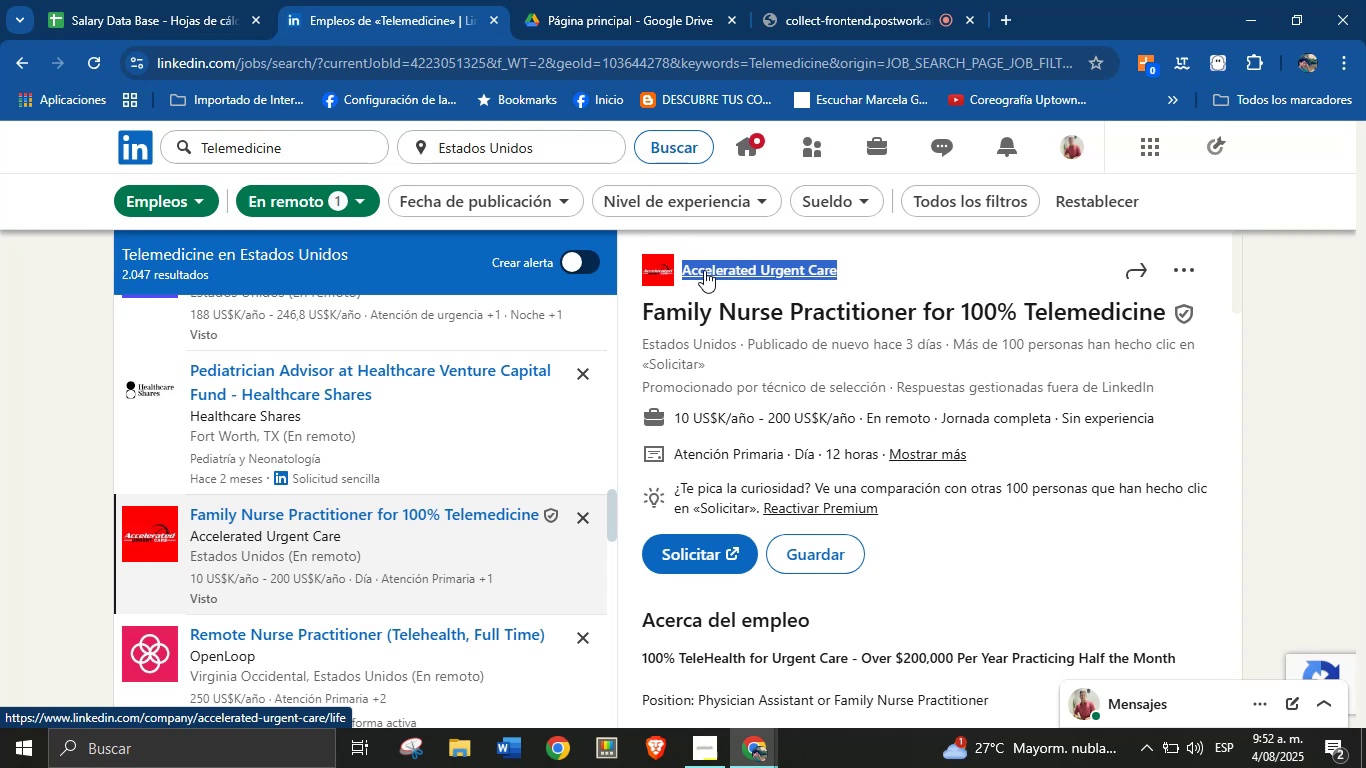 
key(Alt+Control+ControlLeft)
 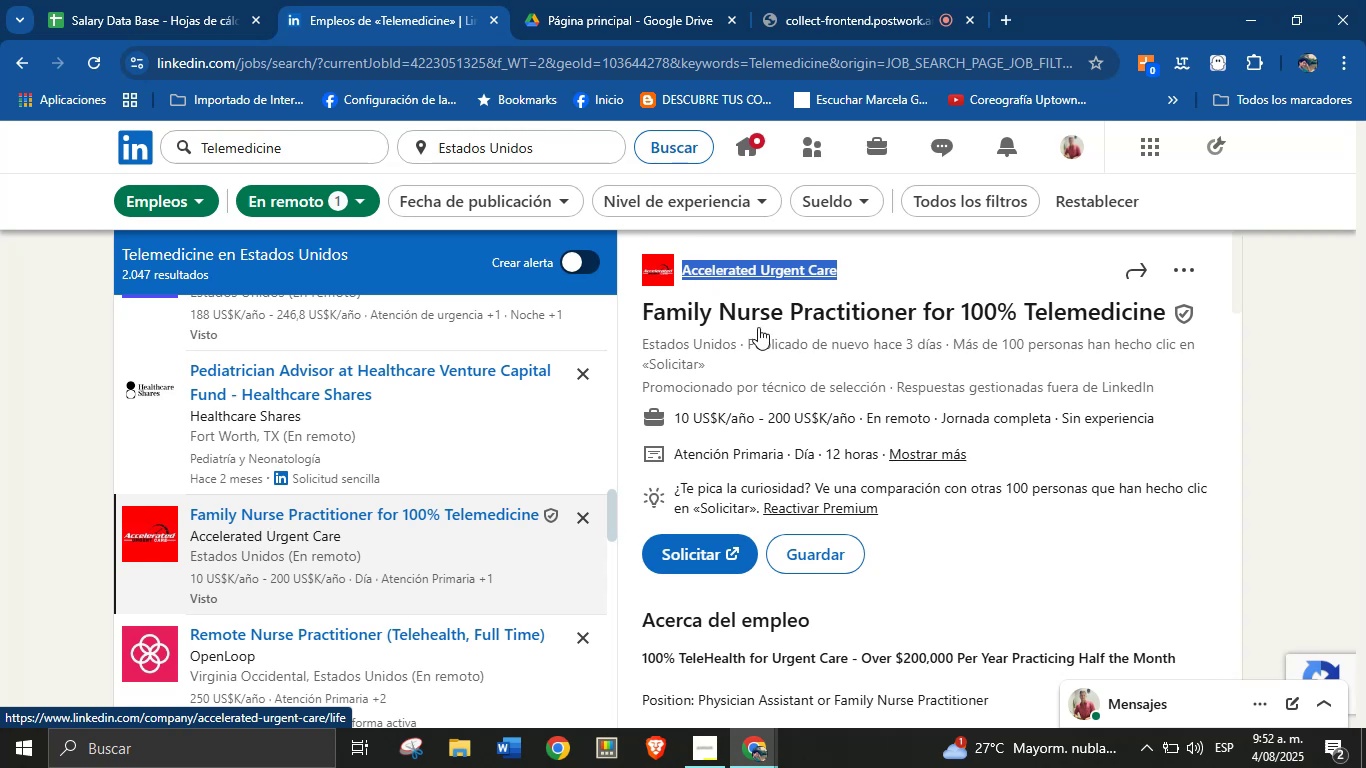 
key(Alt+Control+C)
 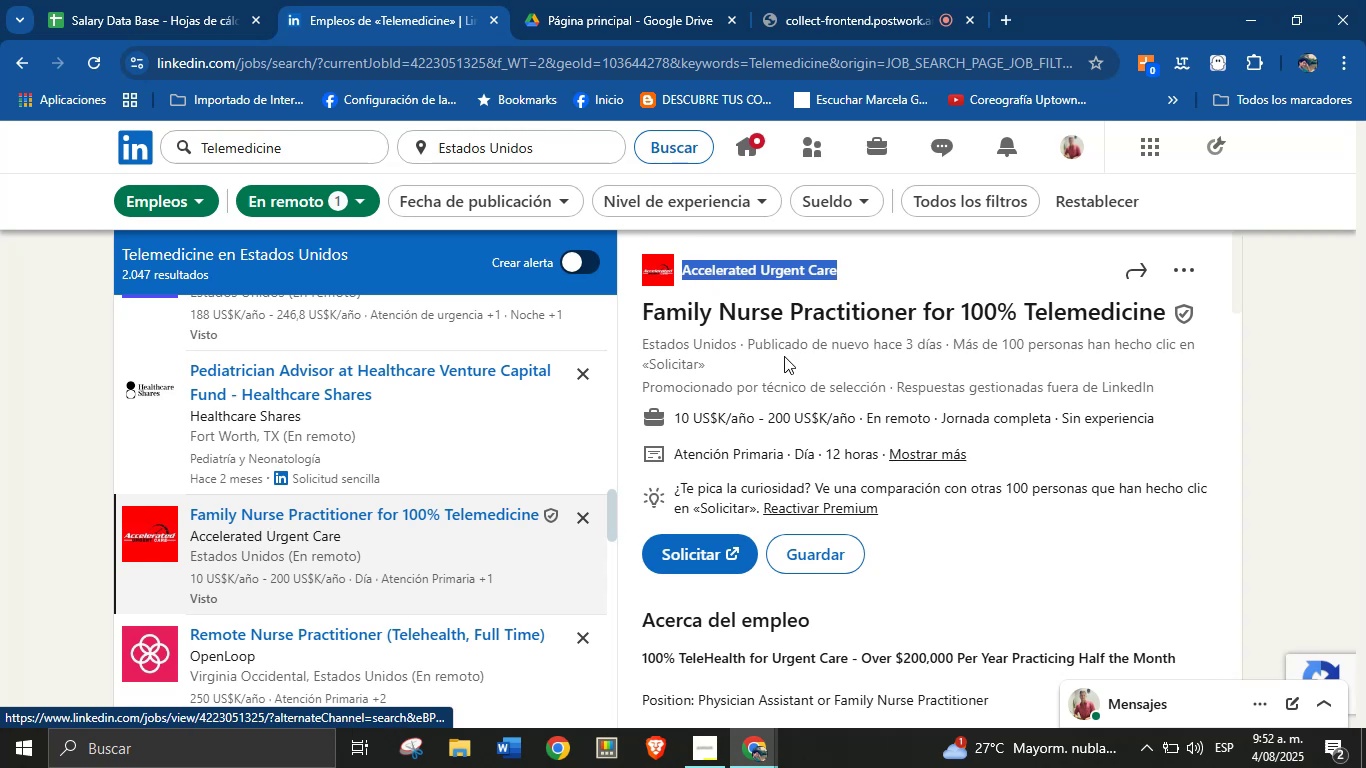 
left_click([805, 374])
 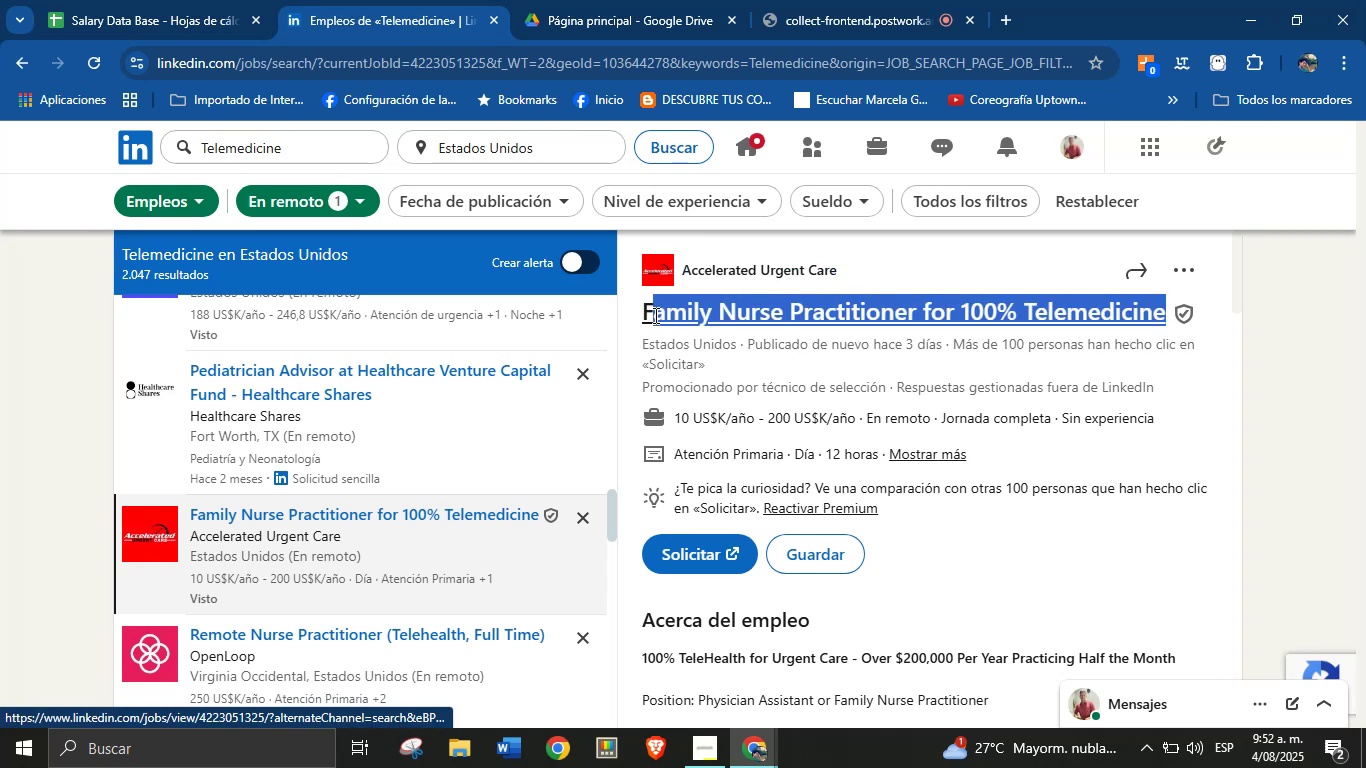 
key(Alt+Control+ControlLeft)
 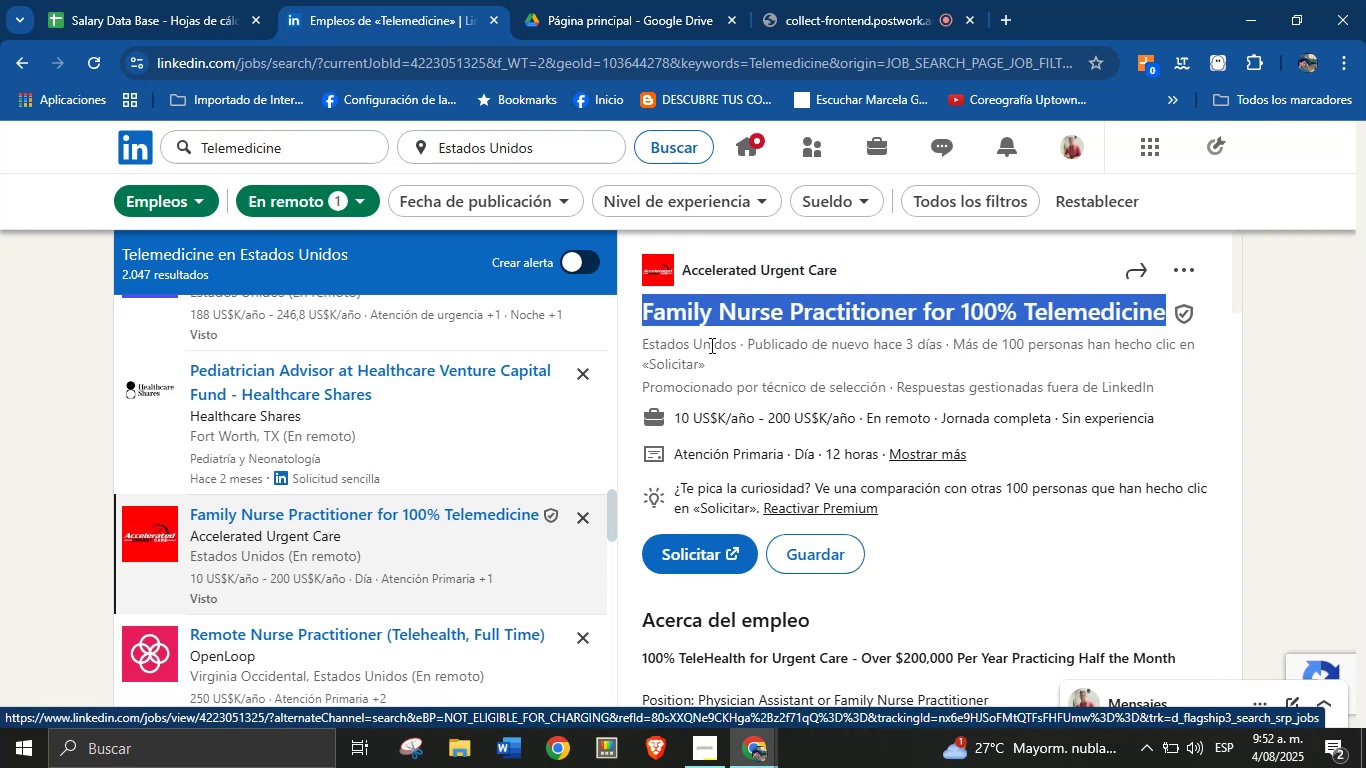 
key(Alt+AltLeft)
 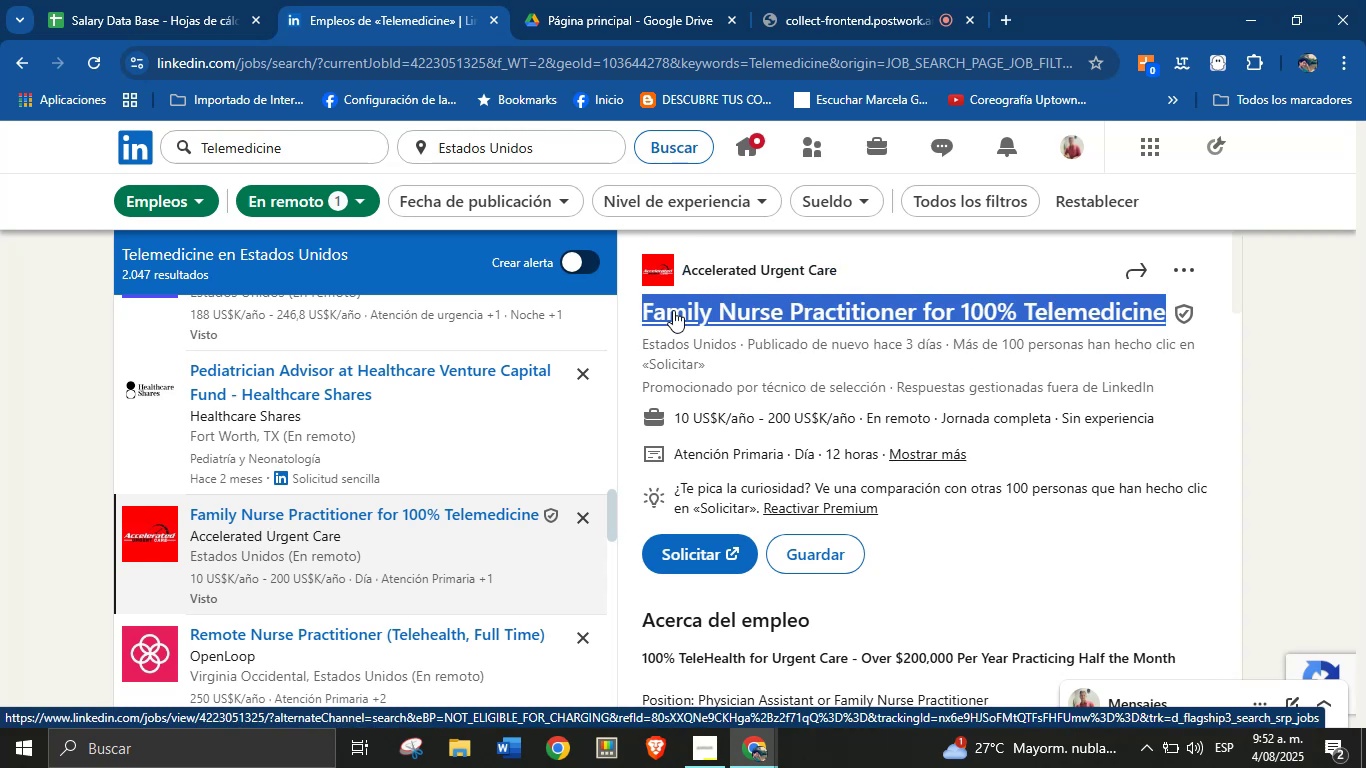 
key(Alt+Control+C)
 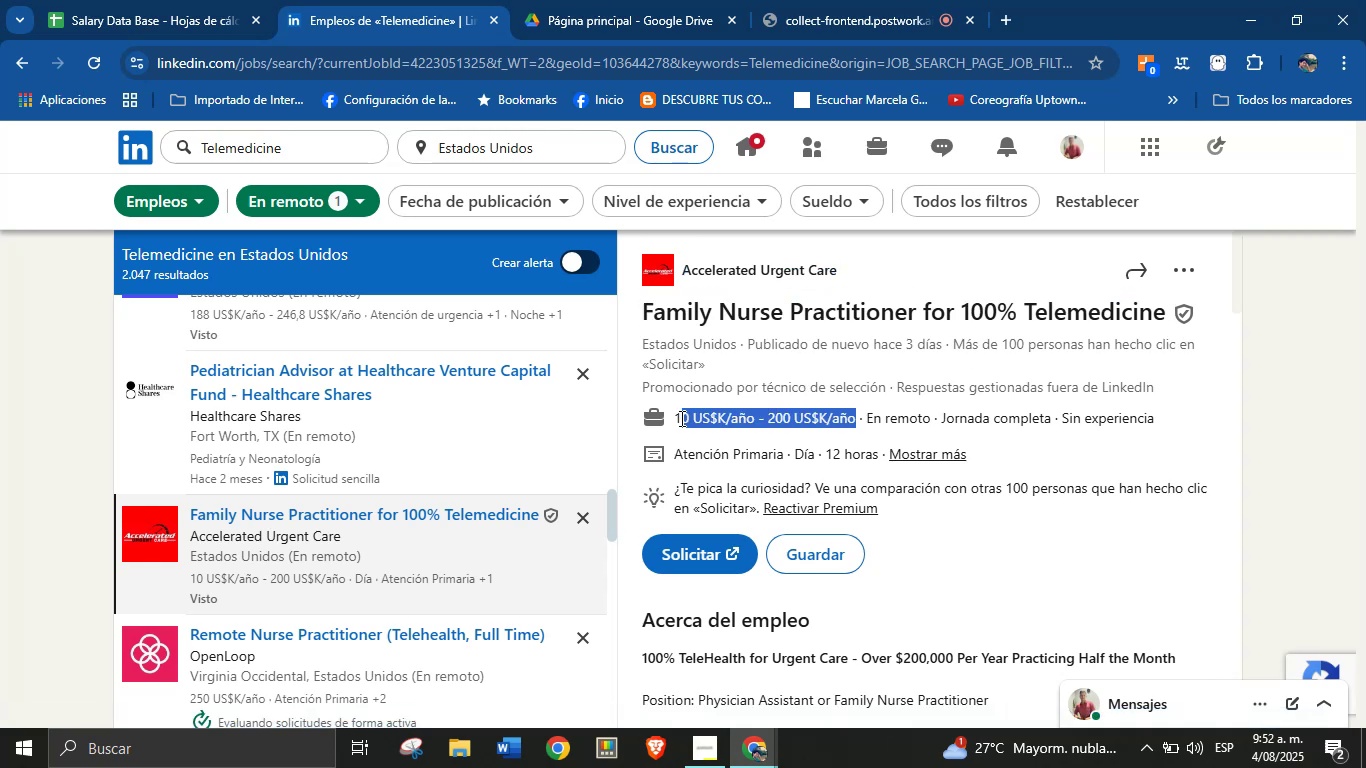 
key(Alt+AltLeft)
 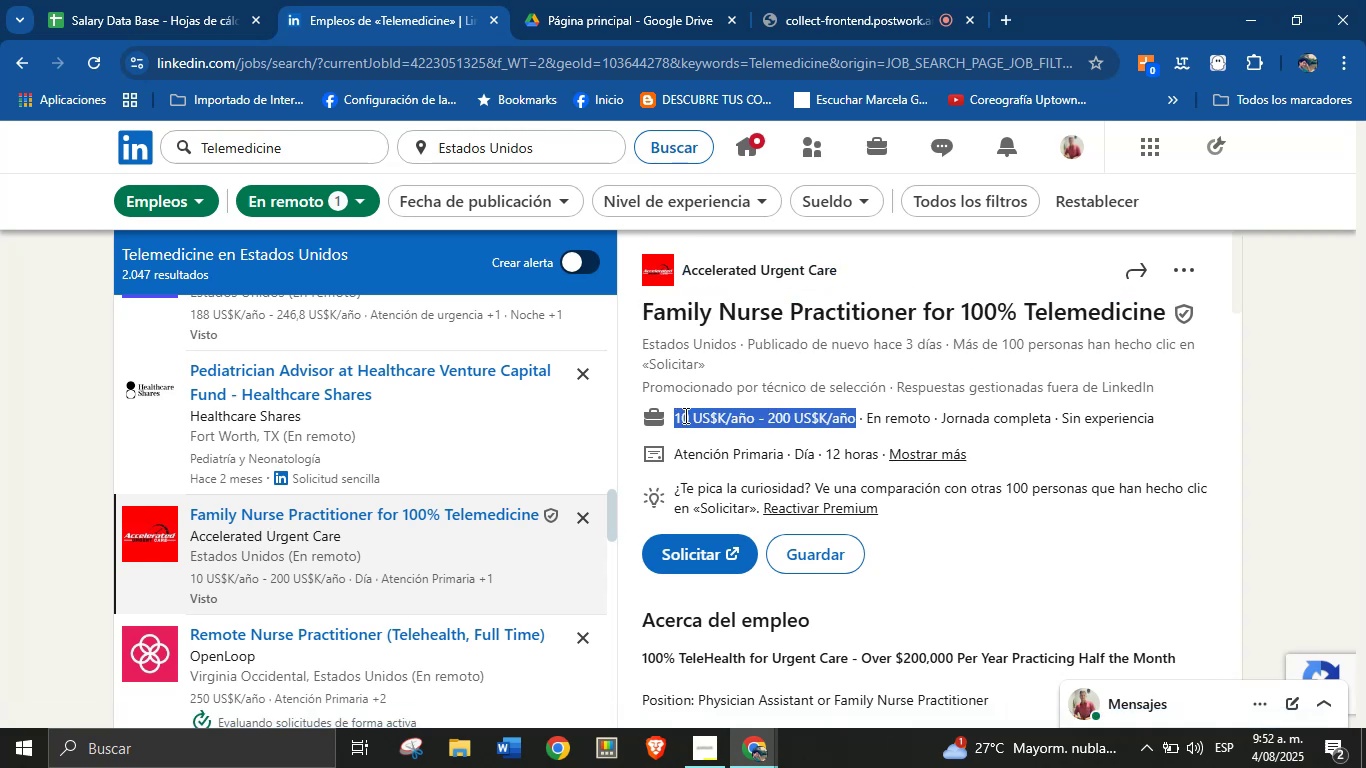 
key(Alt+Control+ControlLeft)
 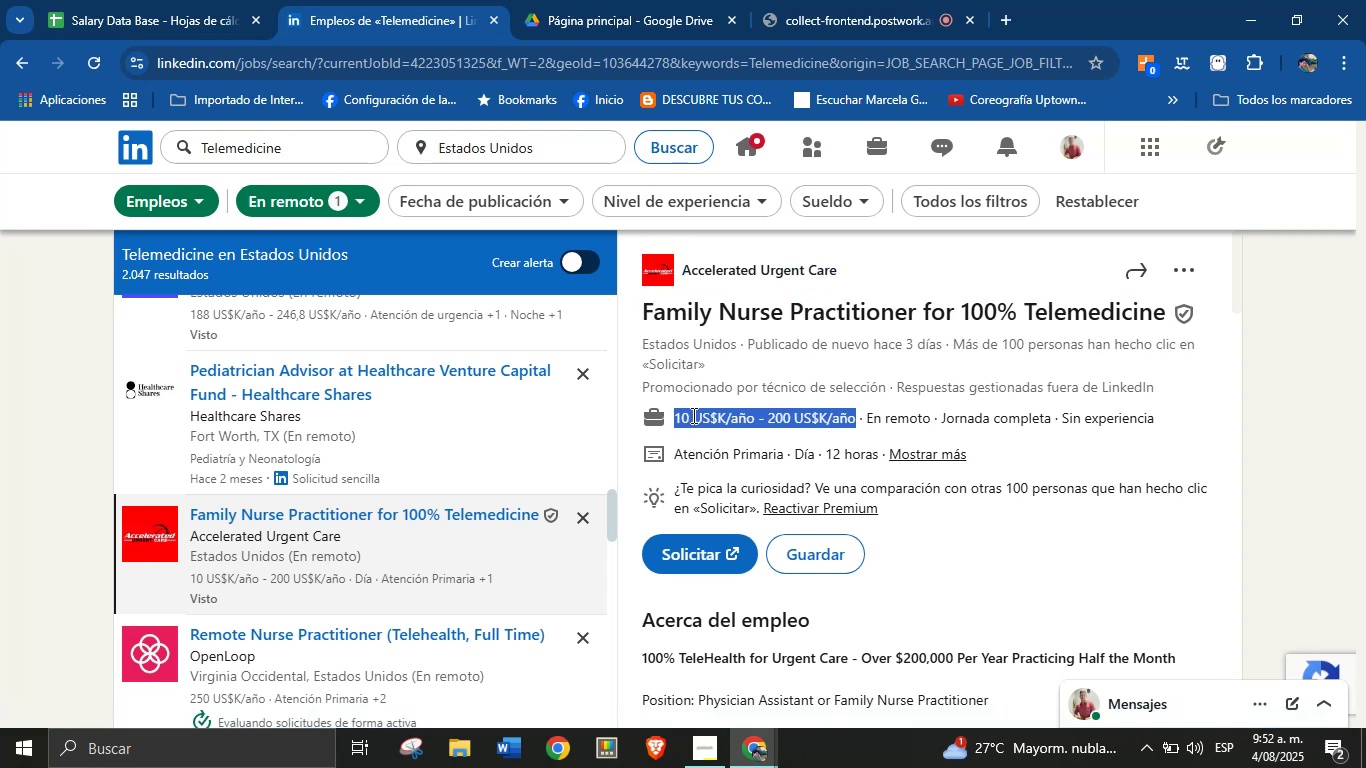 
key(Alt+Control+C)
 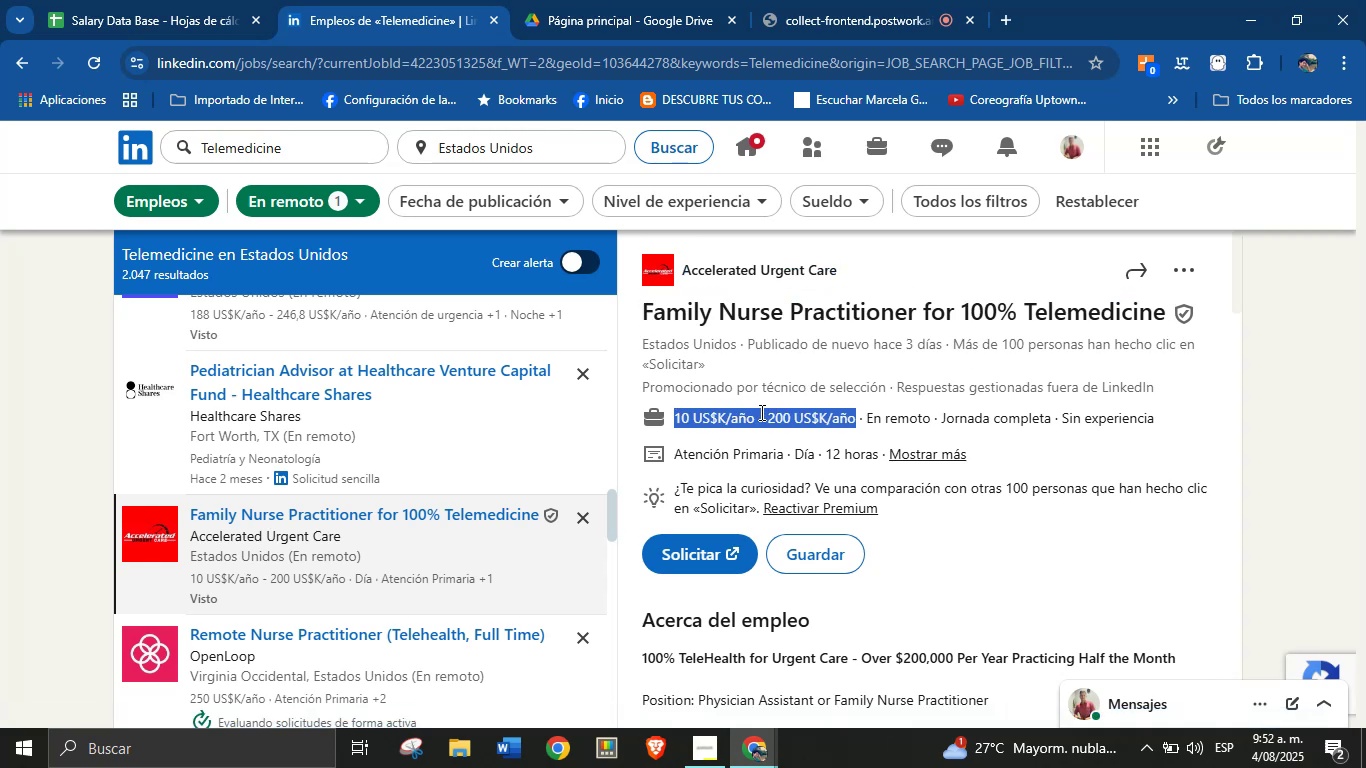 
scroll: coordinate [826, 442], scroll_direction: down, amount: 1.0
 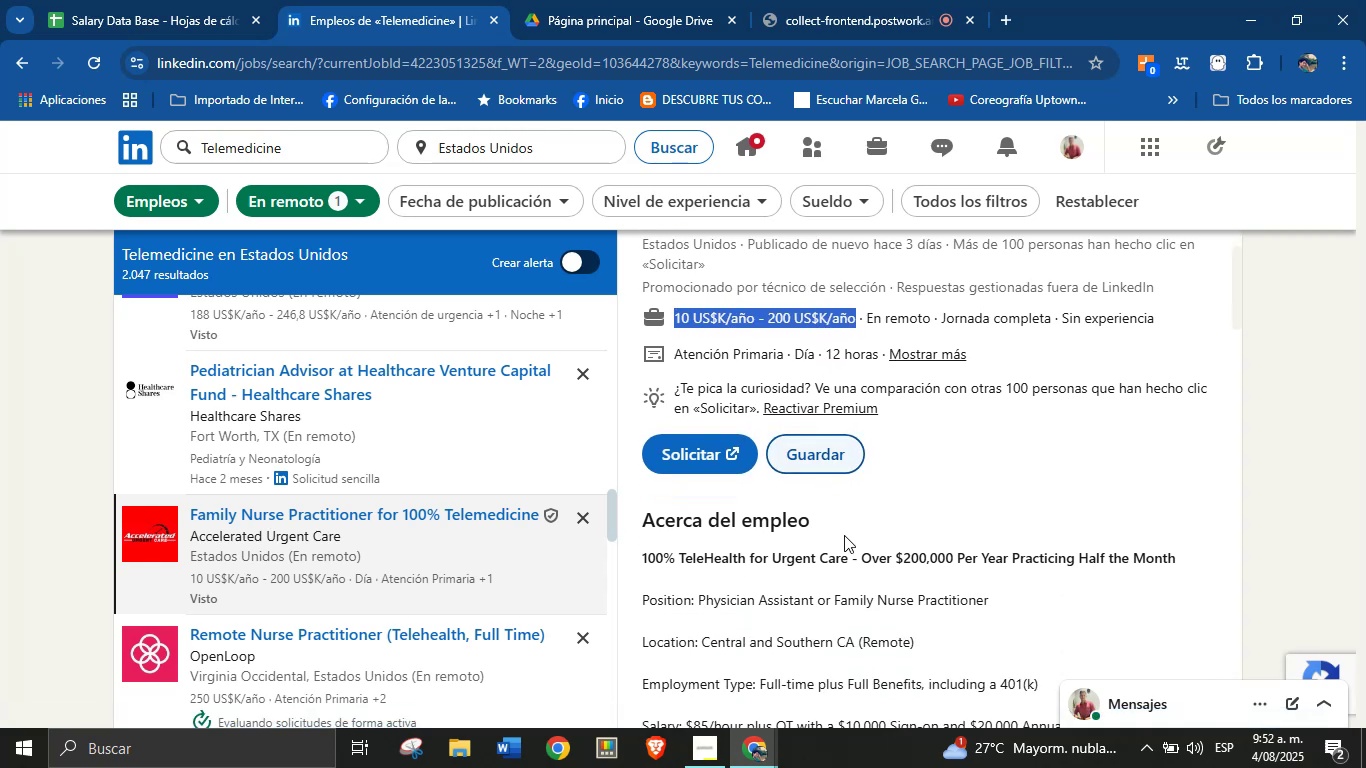 
left_click([859, 600])
 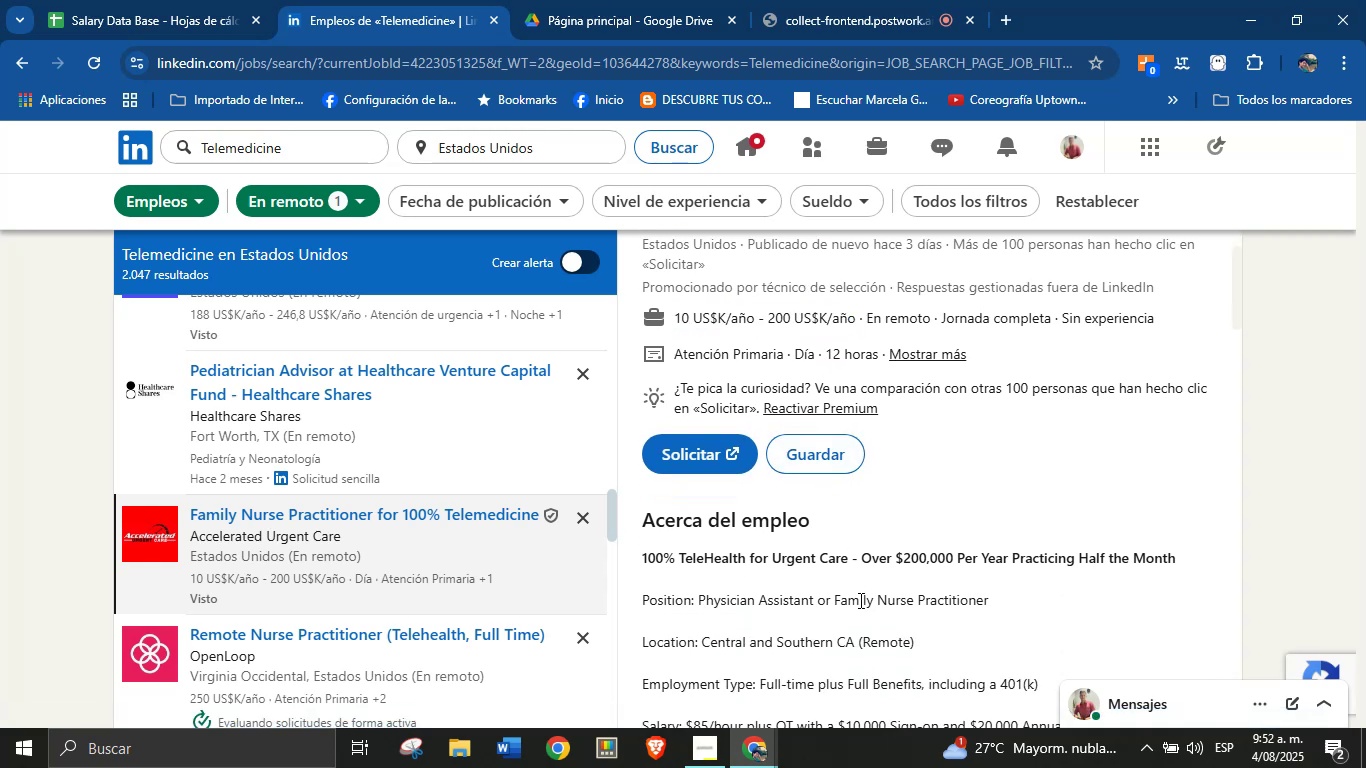 
scroll: coordinate [844, 505], scroll_direction: down, amount: 7.0
 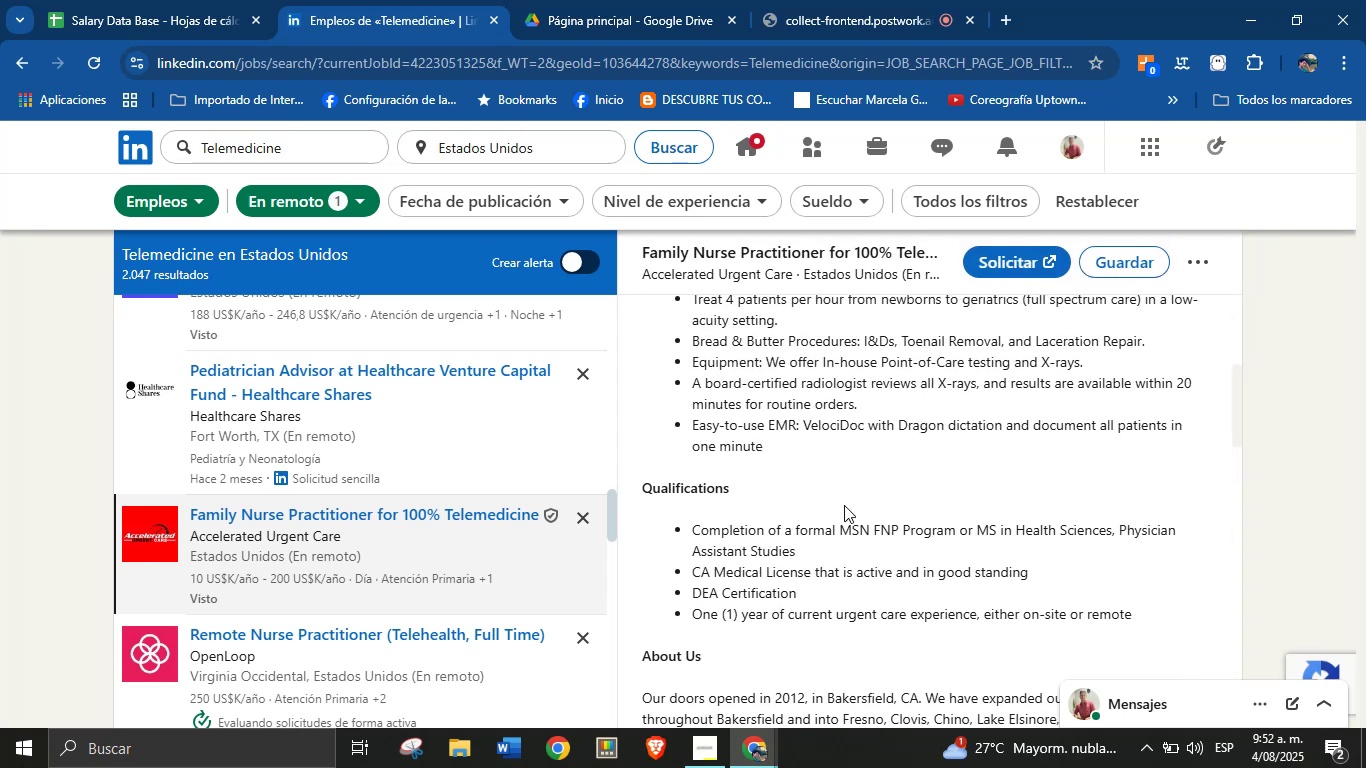 
scroll: coordinate [844, 505], scroll_direction: up, amount: 1.0
 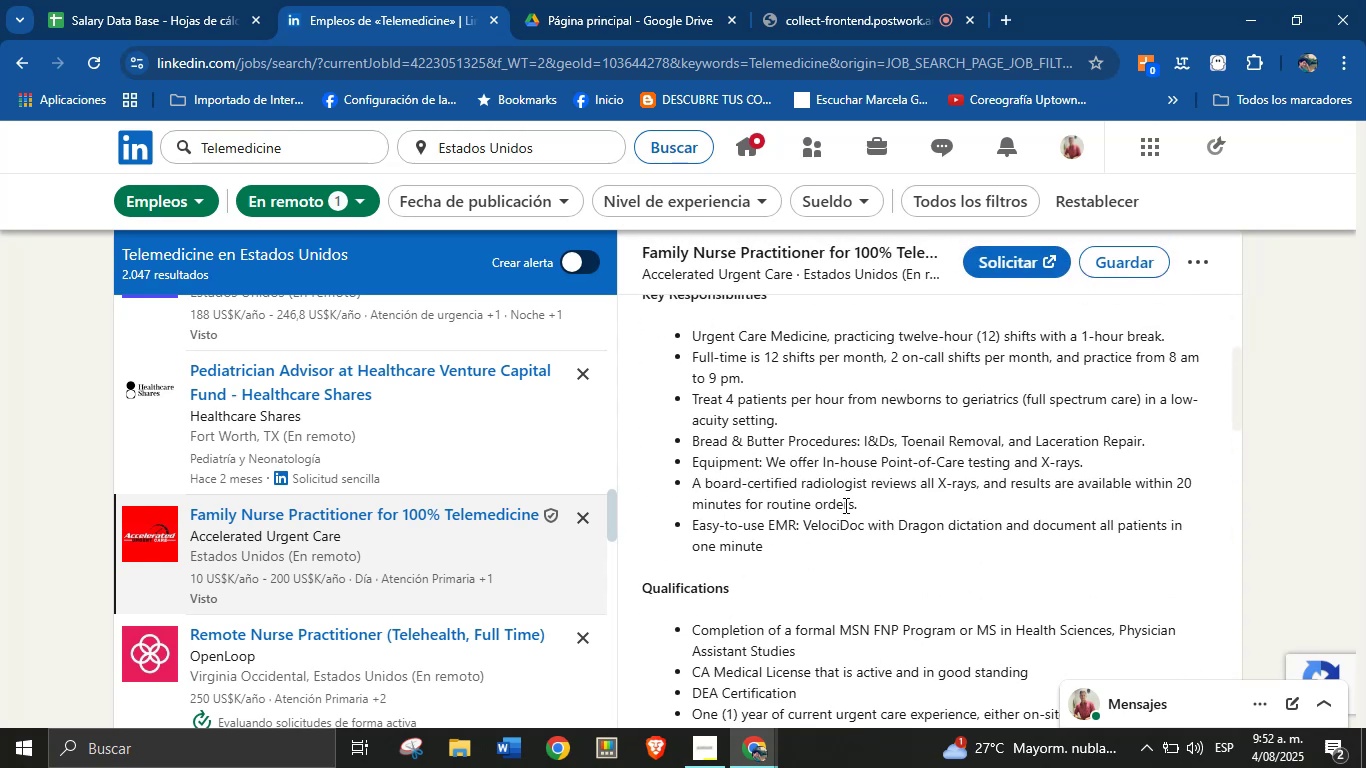 
scroll: coordinate [822, 504], scroll_direction: down, amount: 12.0
 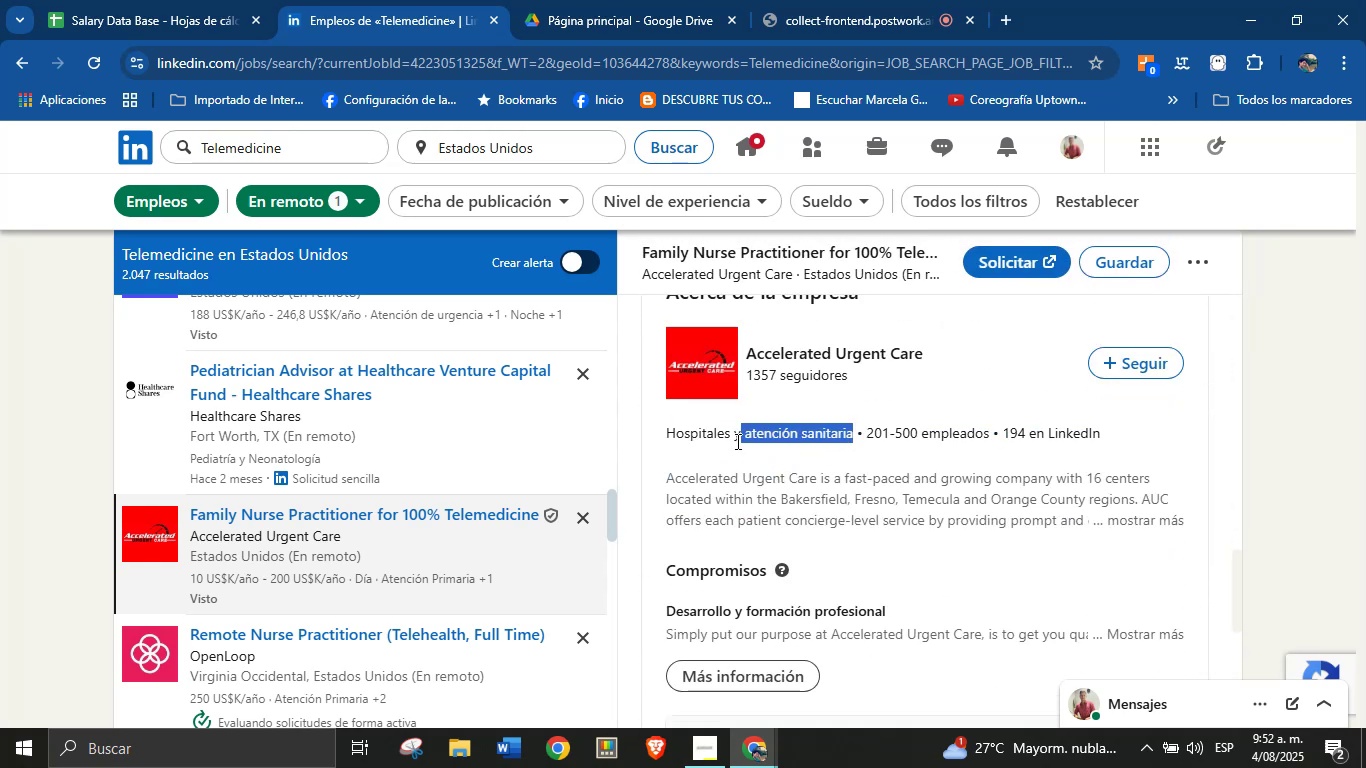 
key(Alt+Control+ControlLeft)
 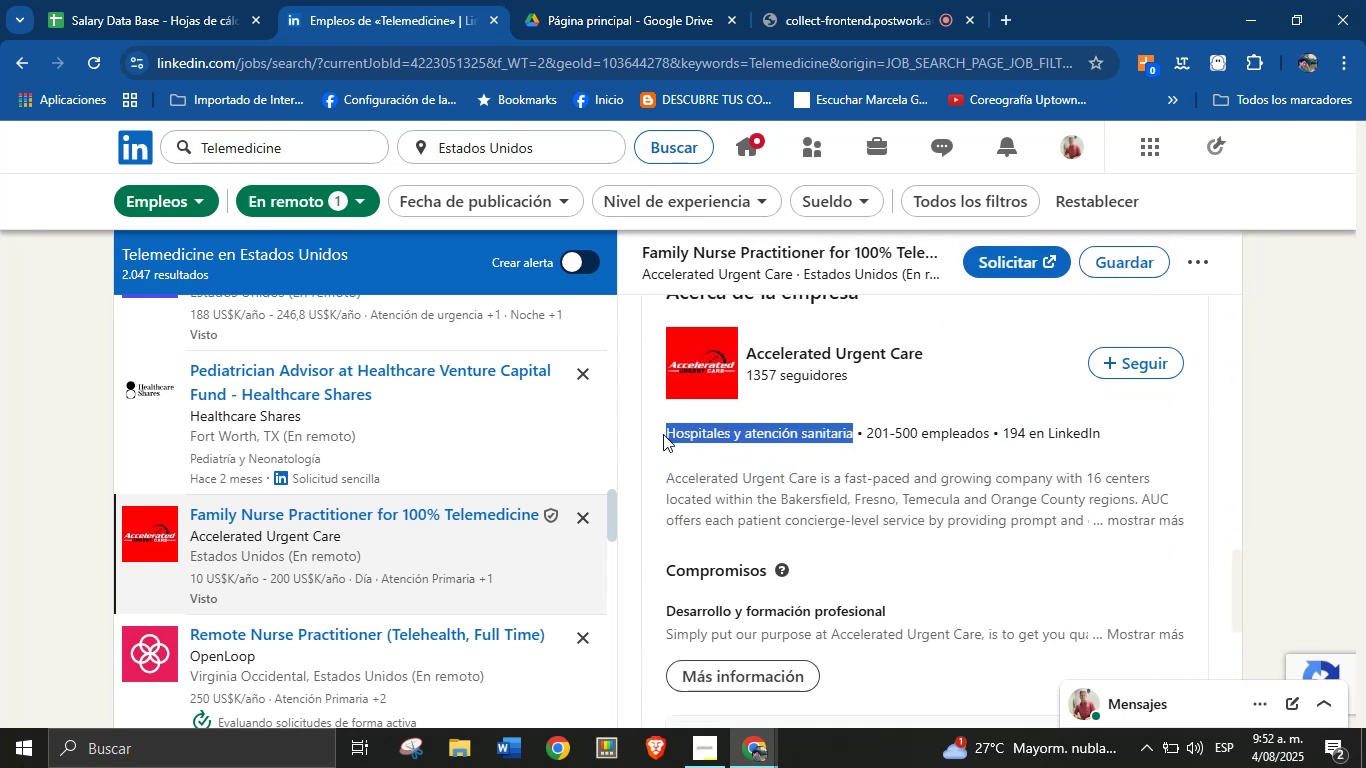 
key(Alt+AltLeft)
 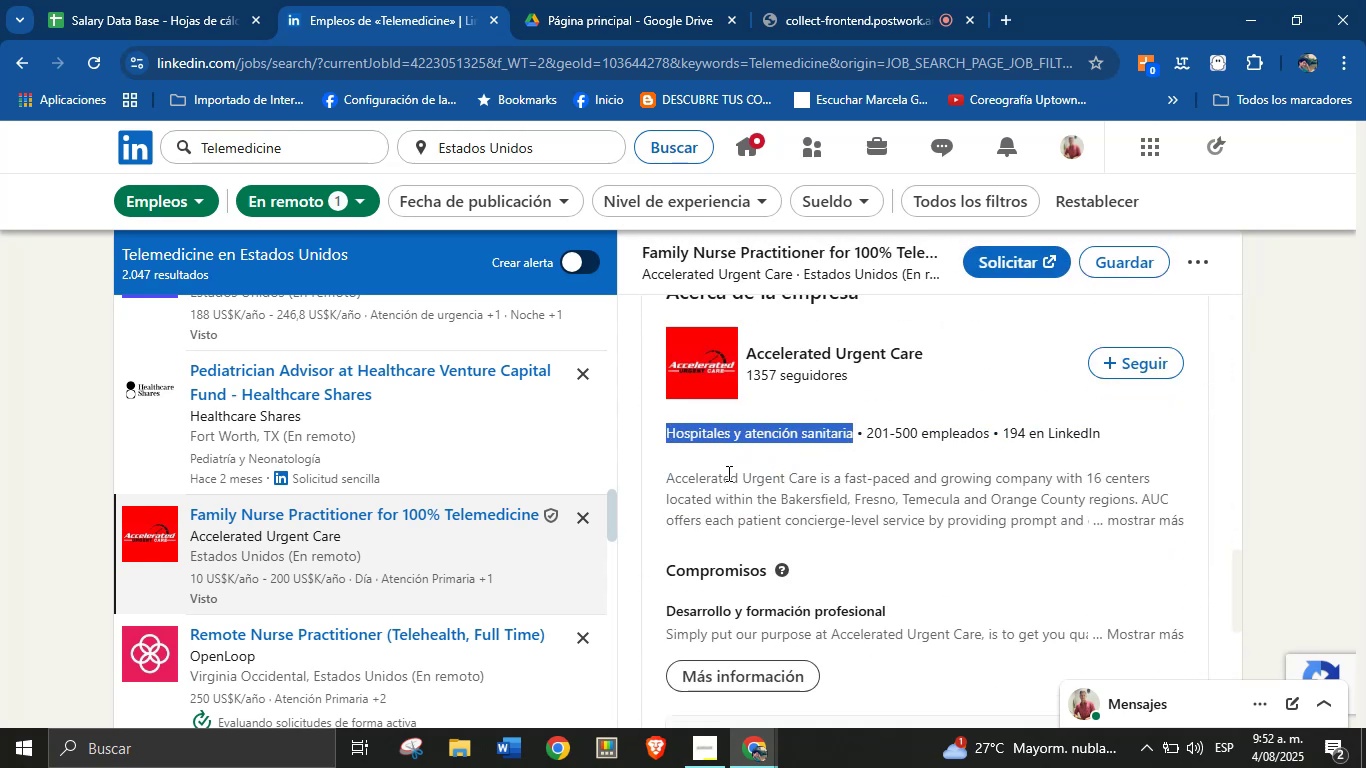 
key(Alt+Control+C)
 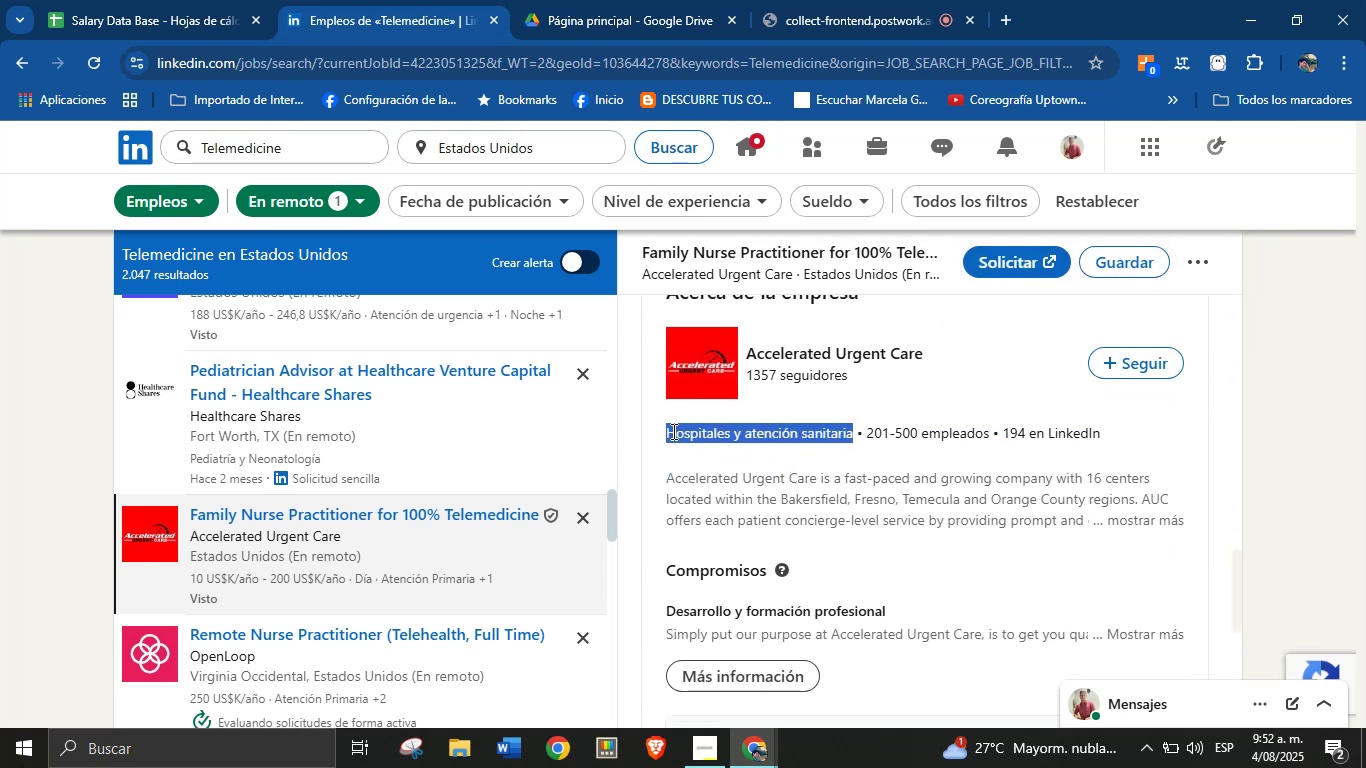 
scroll: coordinate [749, 512], scroll_direction: down, amount: 4.0
 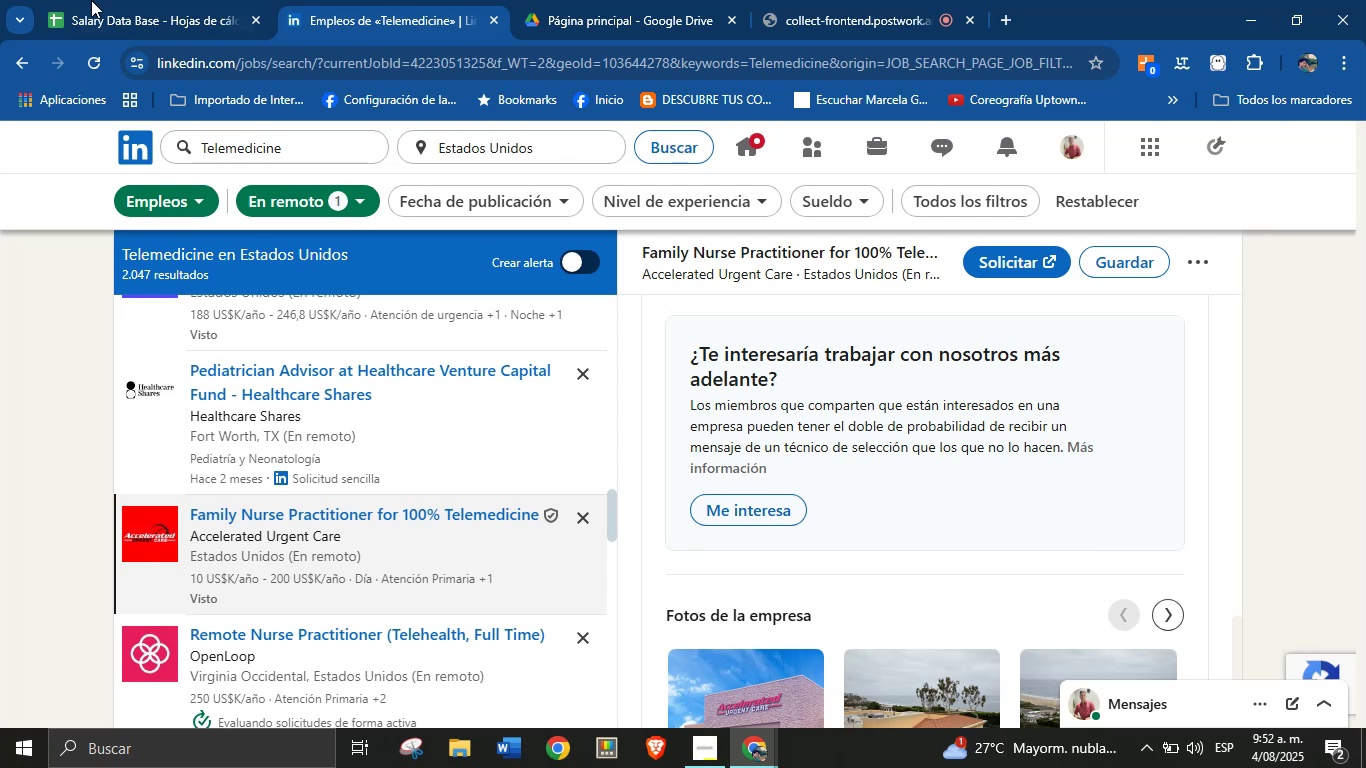 
left_click([76, 0])
 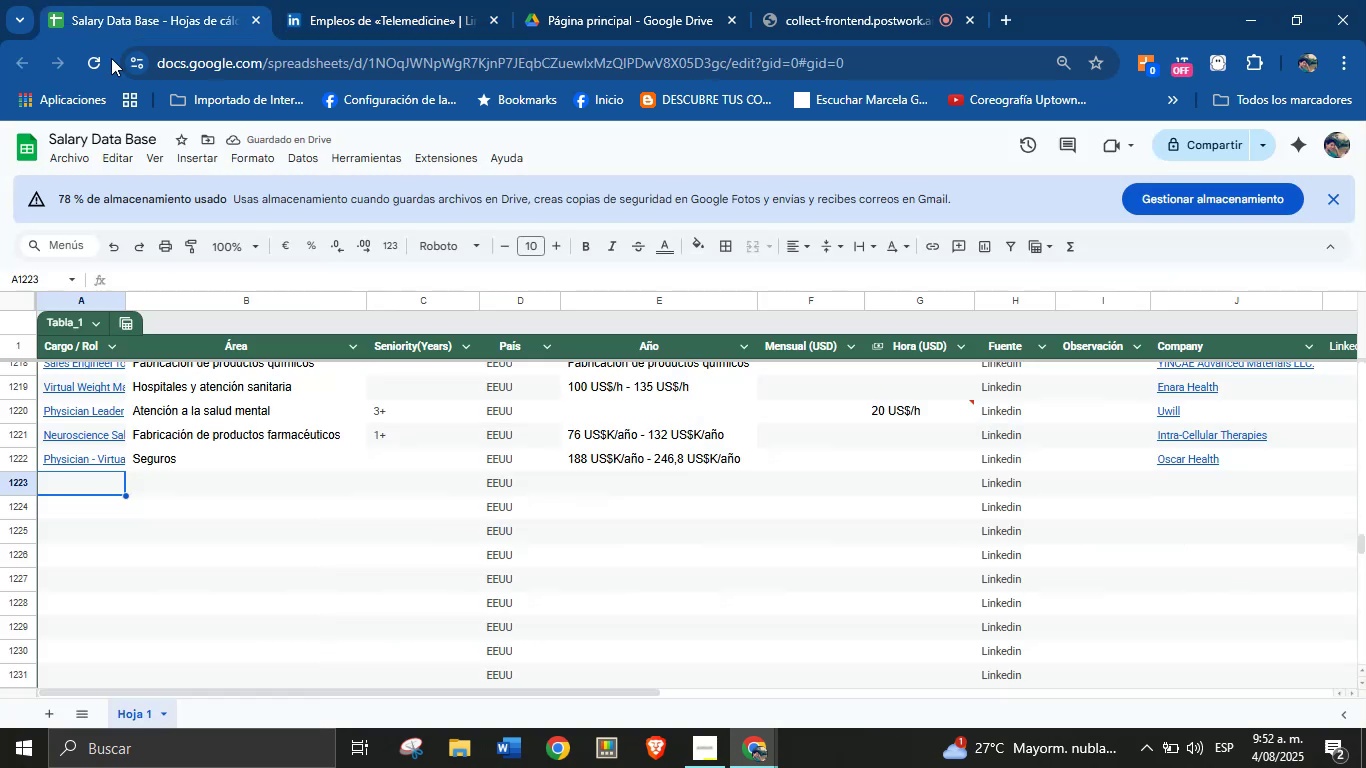 
key(Meta+MetaLeft)
 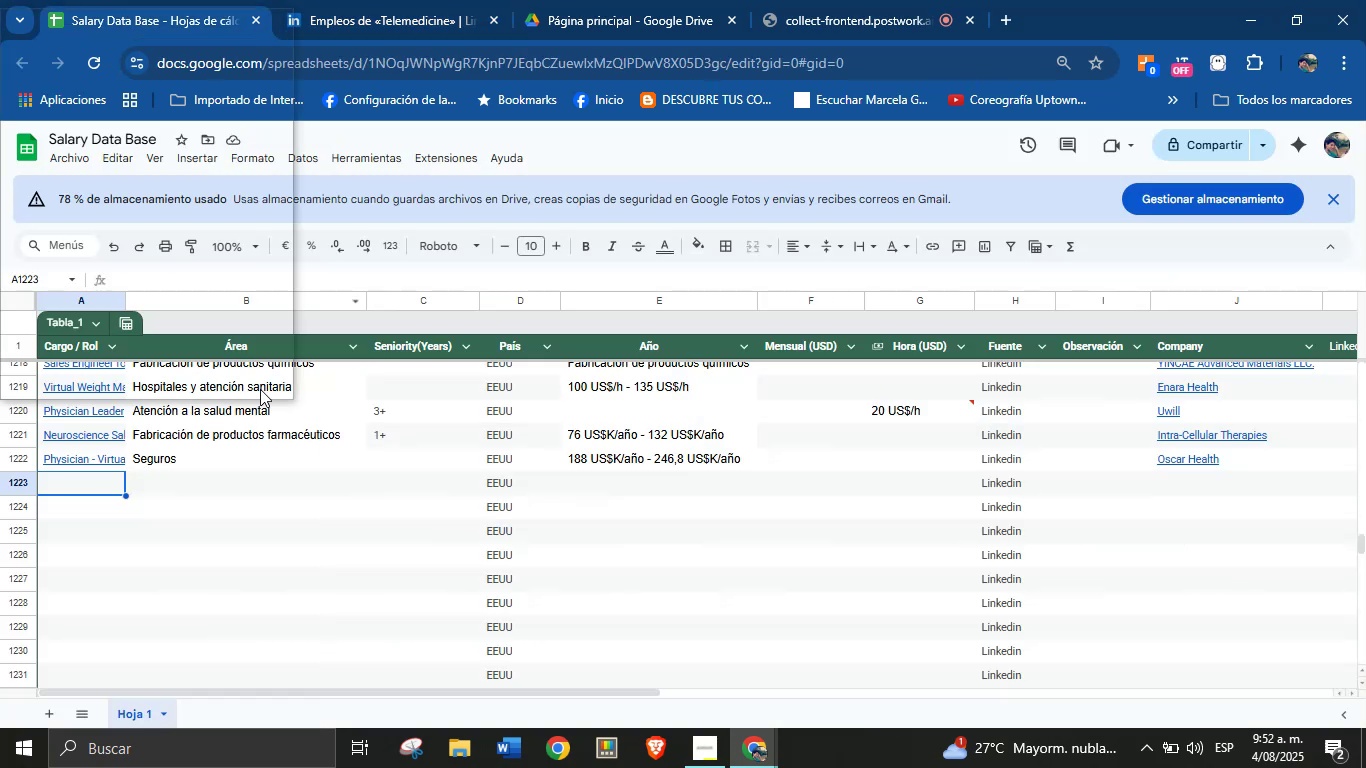 
key(Meta+V)
 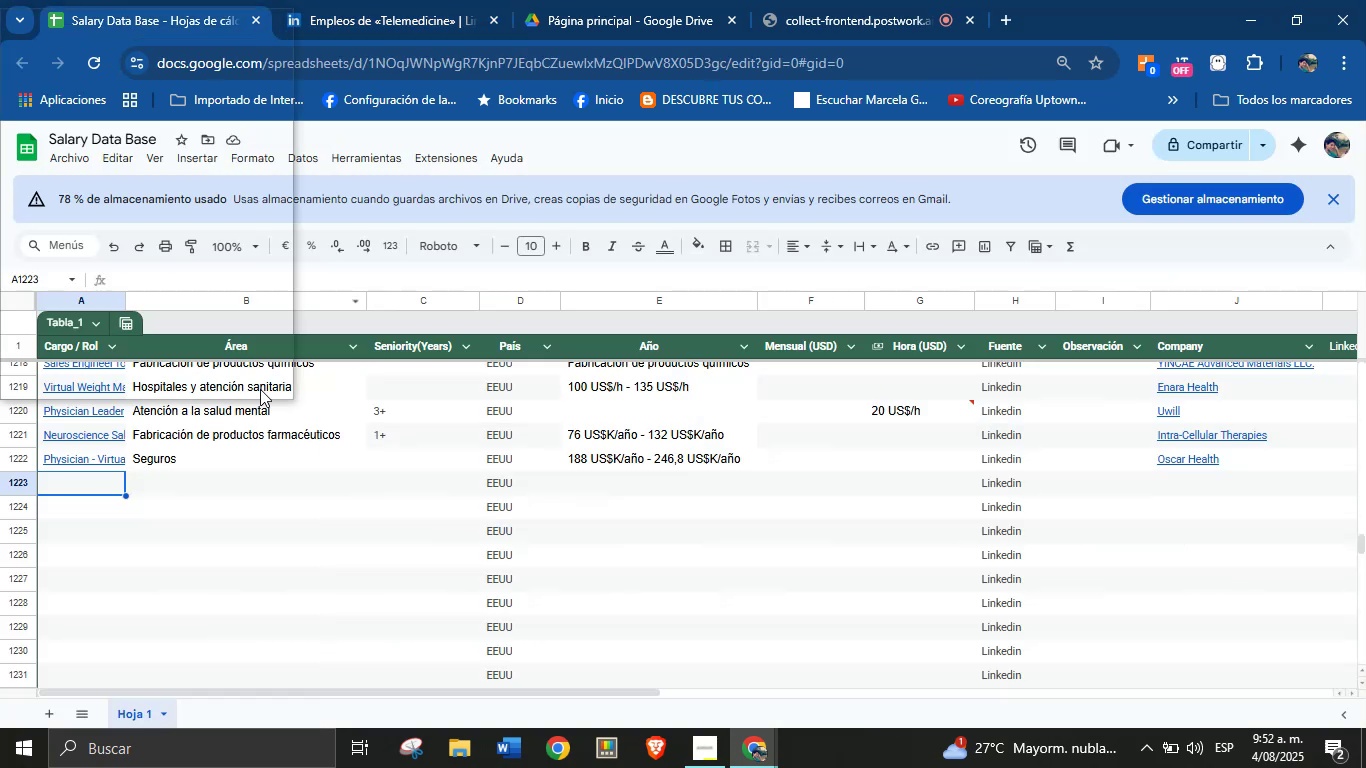 
key(Meta+MetaLeft)
 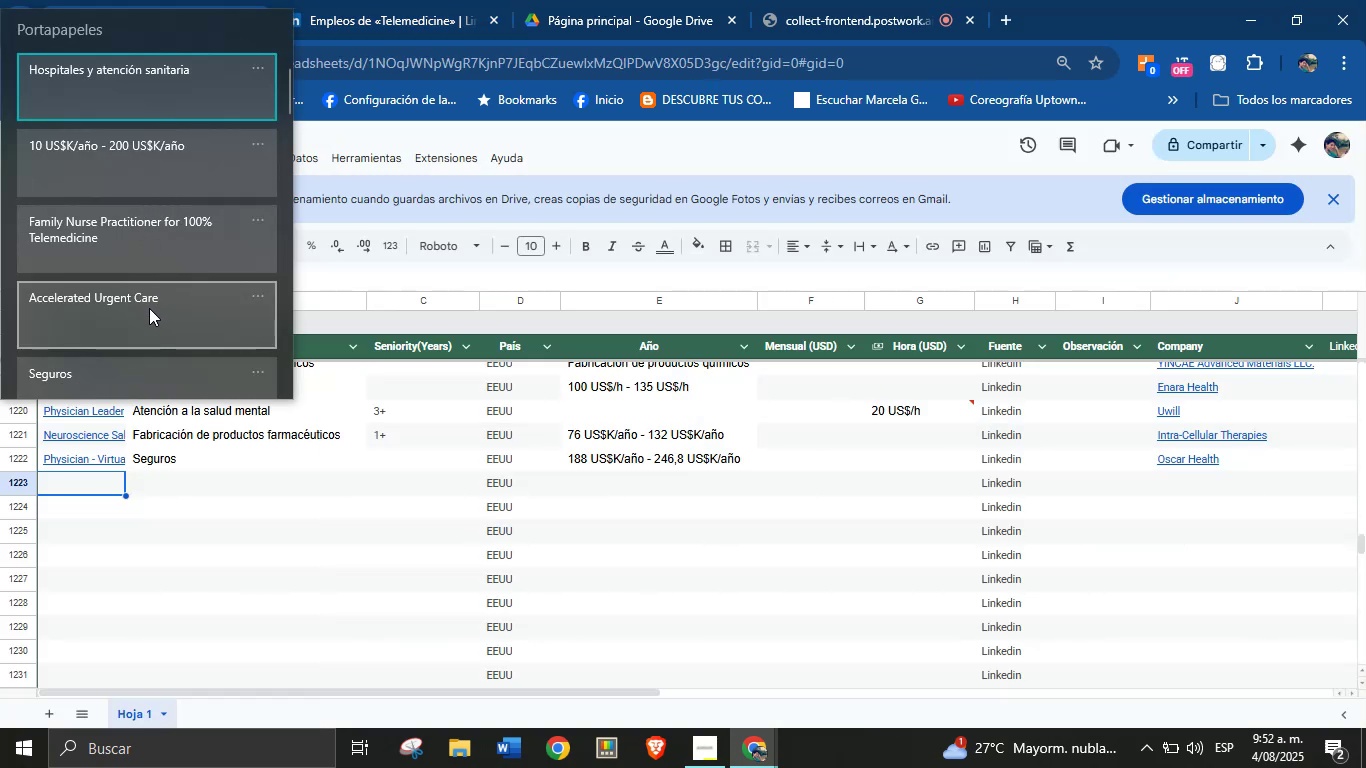 
left_click([144, 239])
 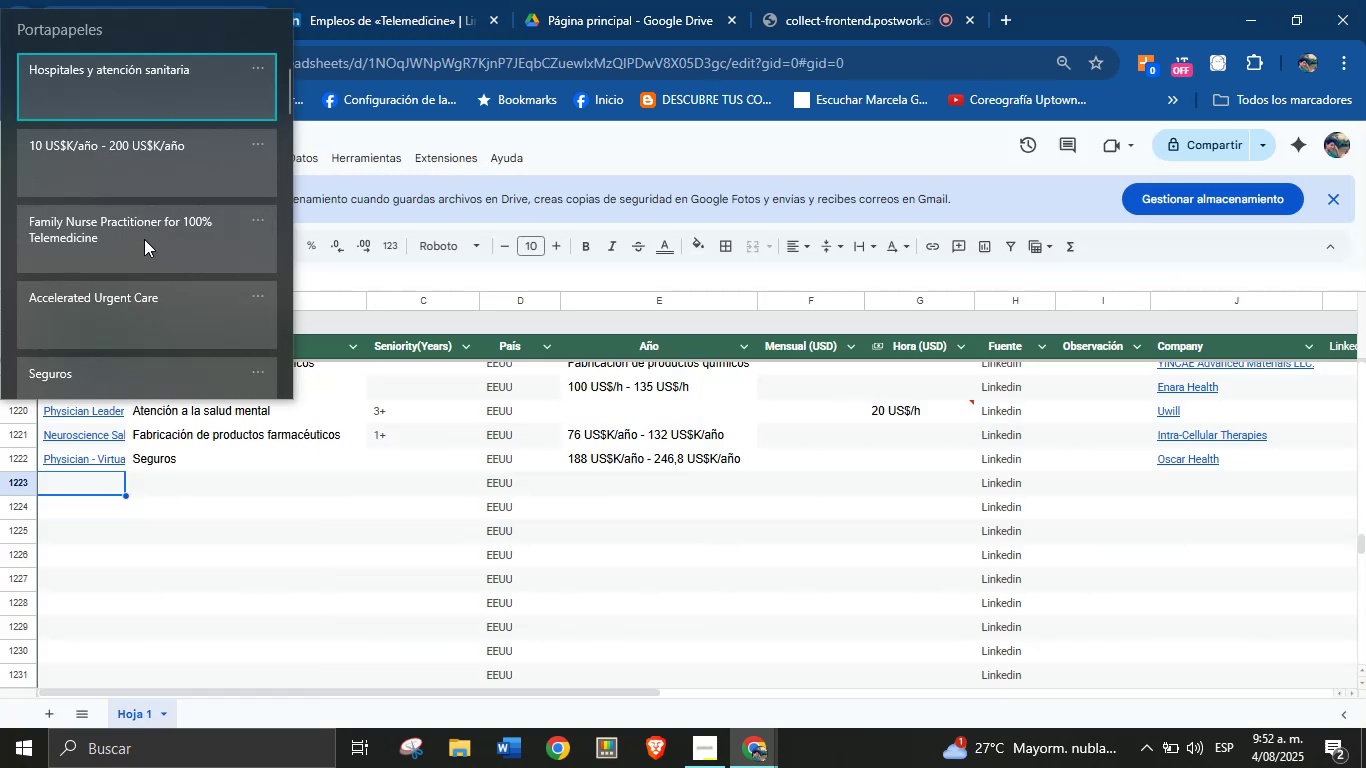 
key(Control+ControlLeft)
 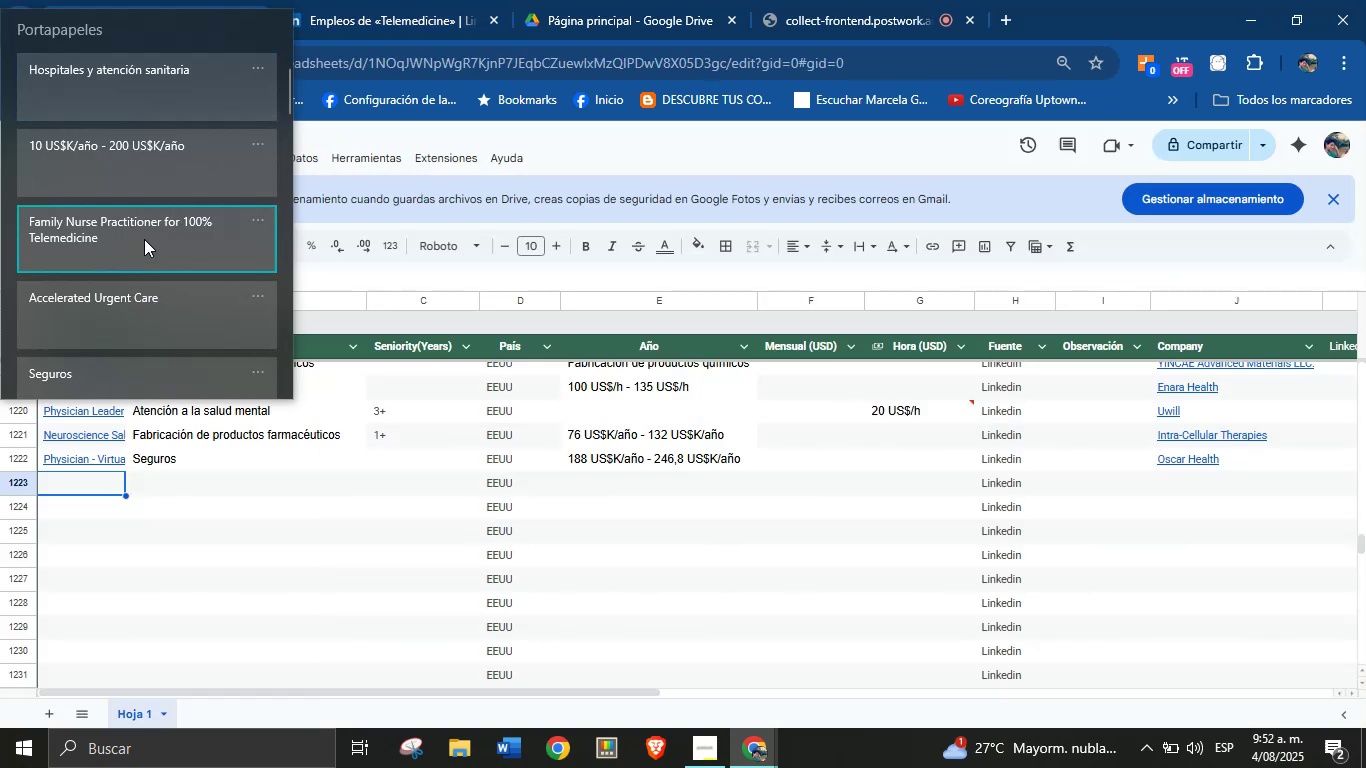 
key(Control+V)
 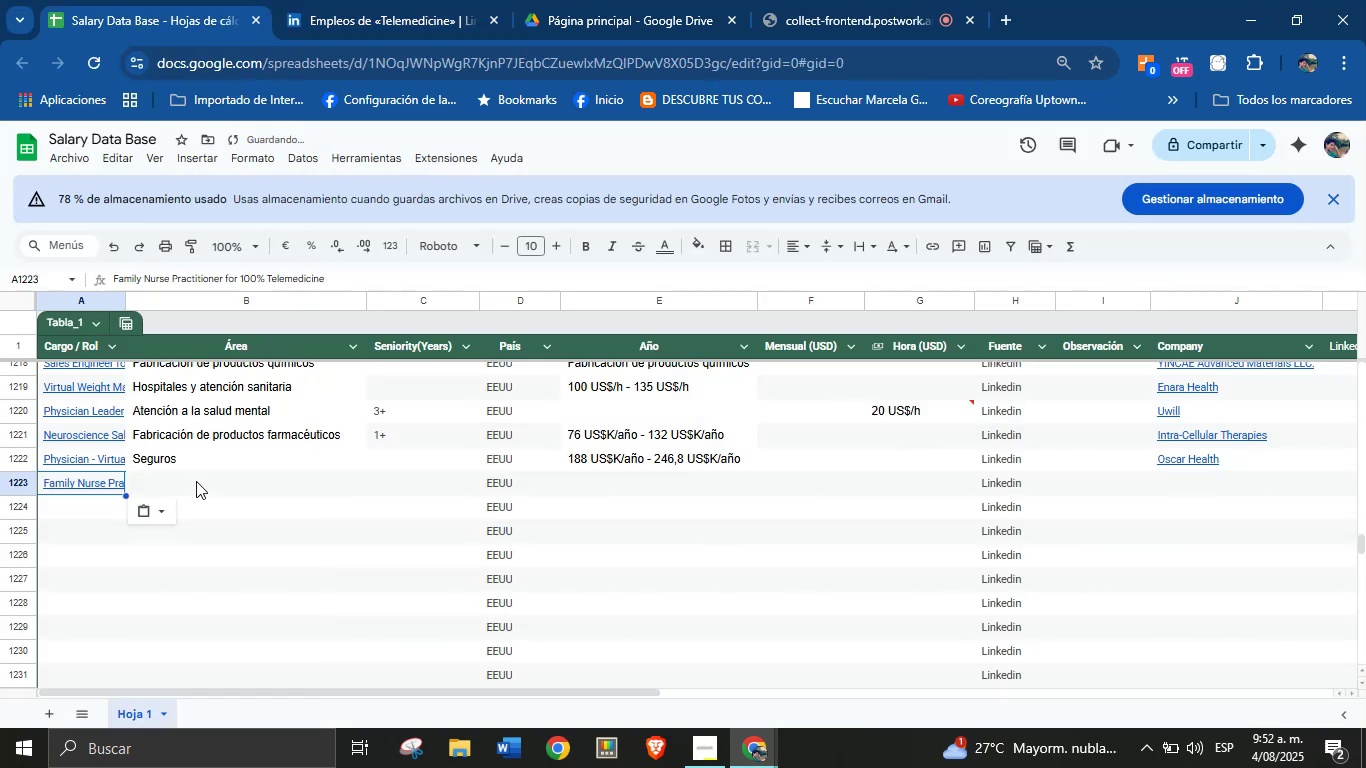 
left_click([196, 485])
 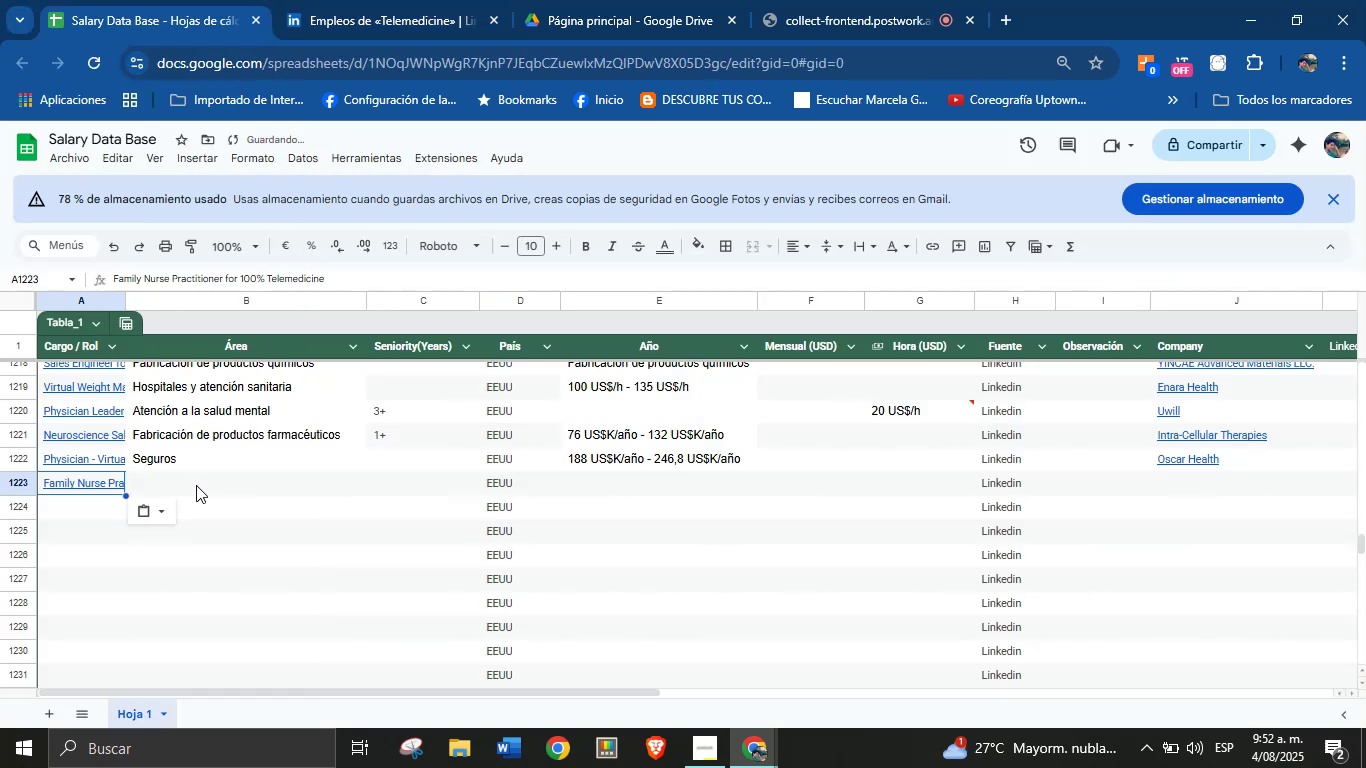 
key(Meta+MetaLeft)
 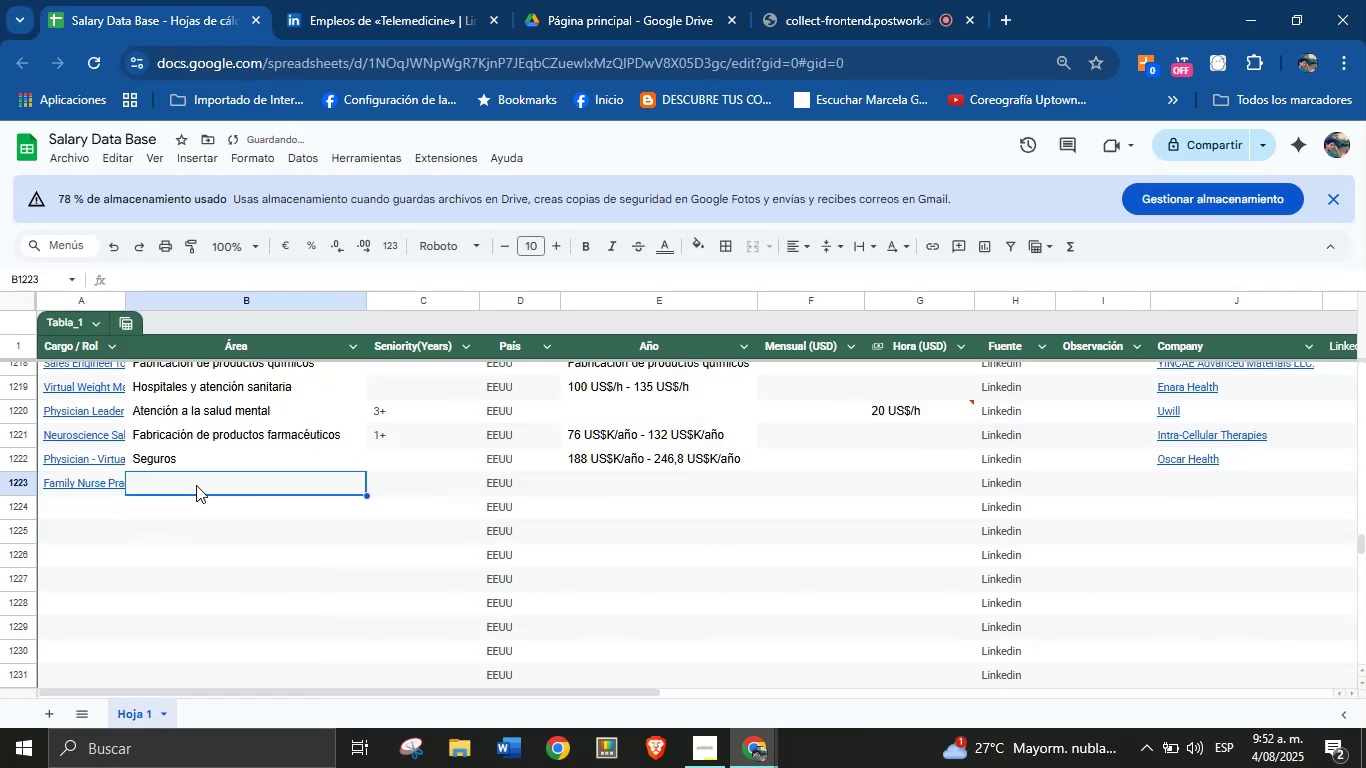 
key(Meta+MetaLeft)
 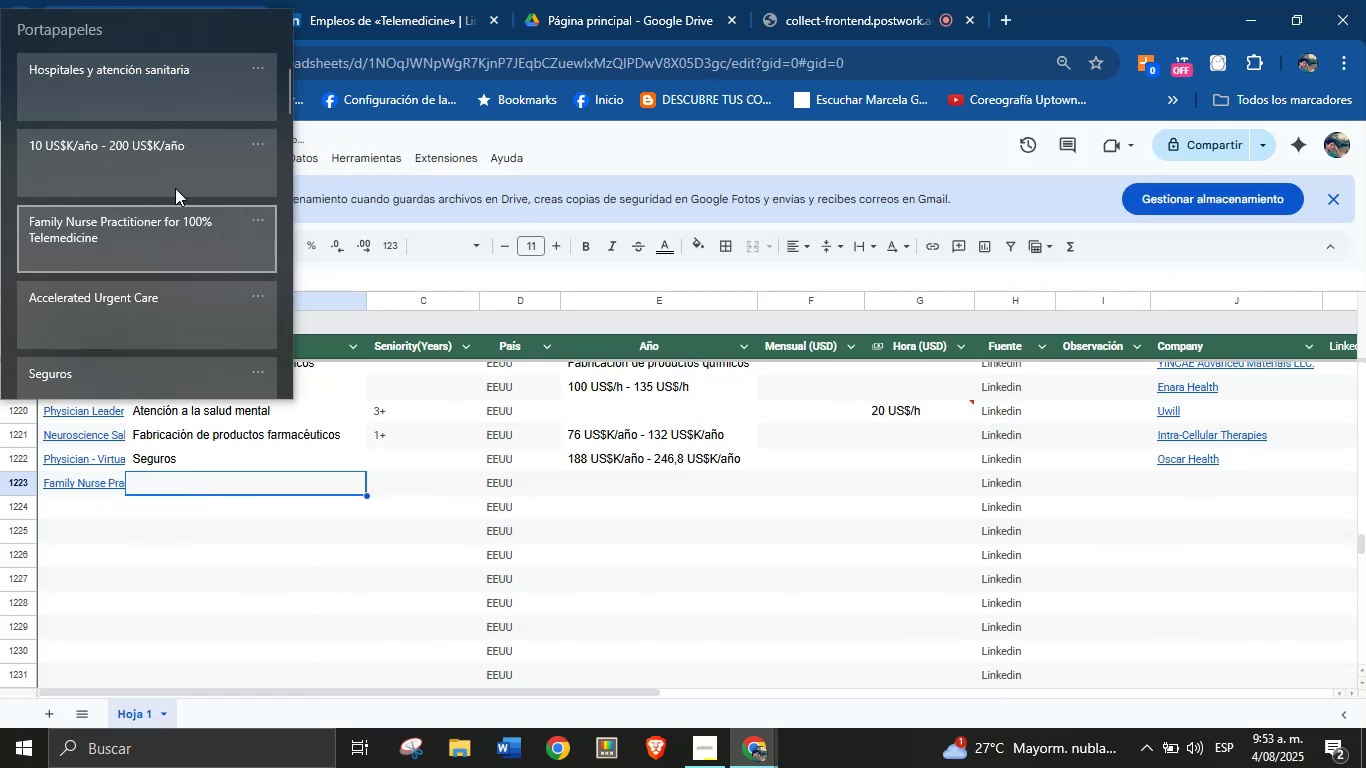 
key(Meta+V)
 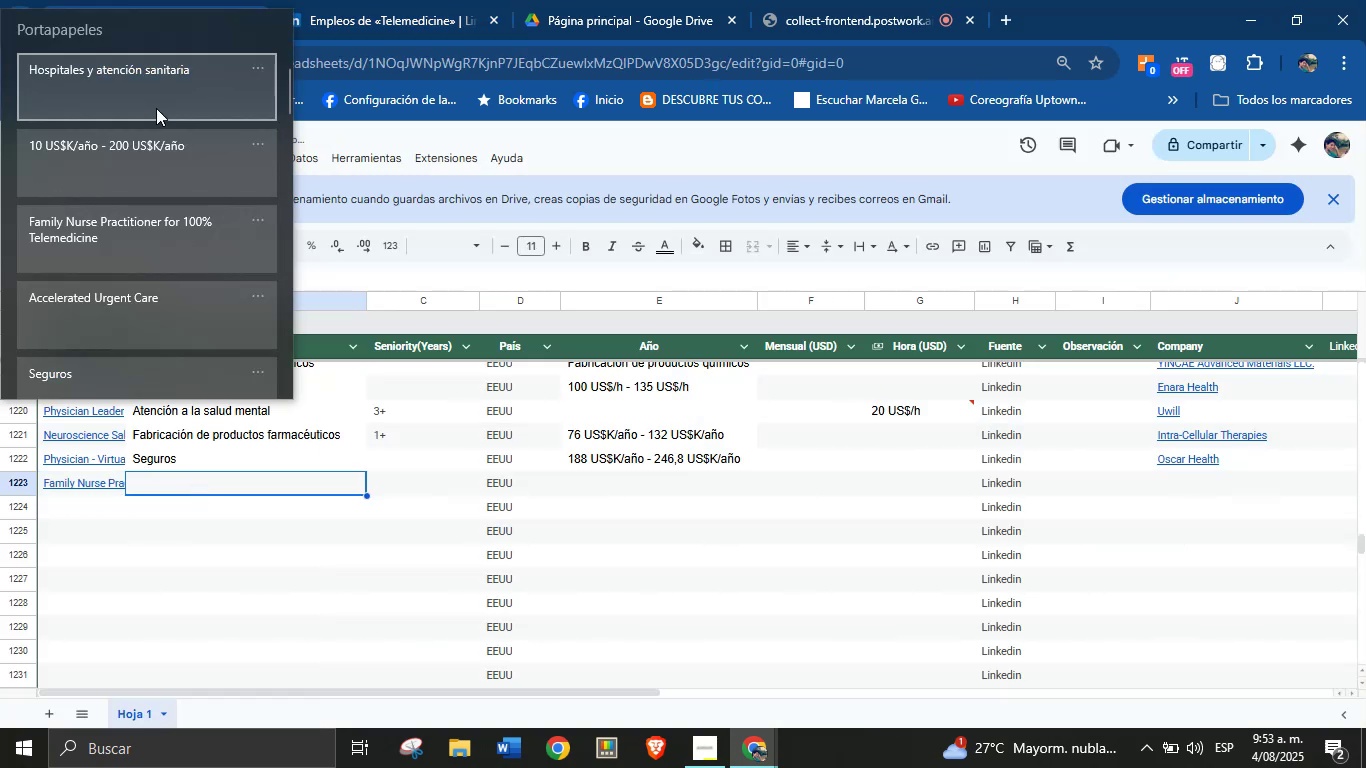 
left_click([155, 95])
 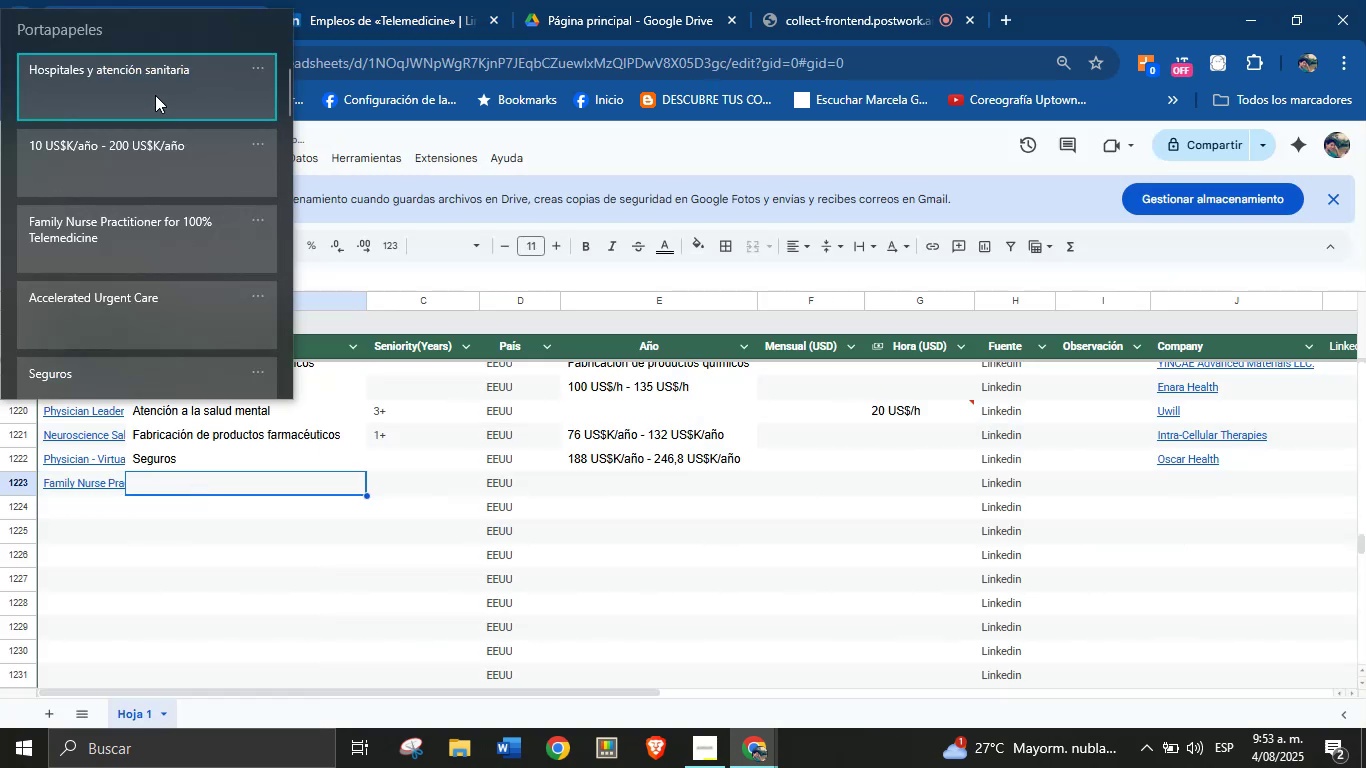 
key(Control+ControlLeft)
 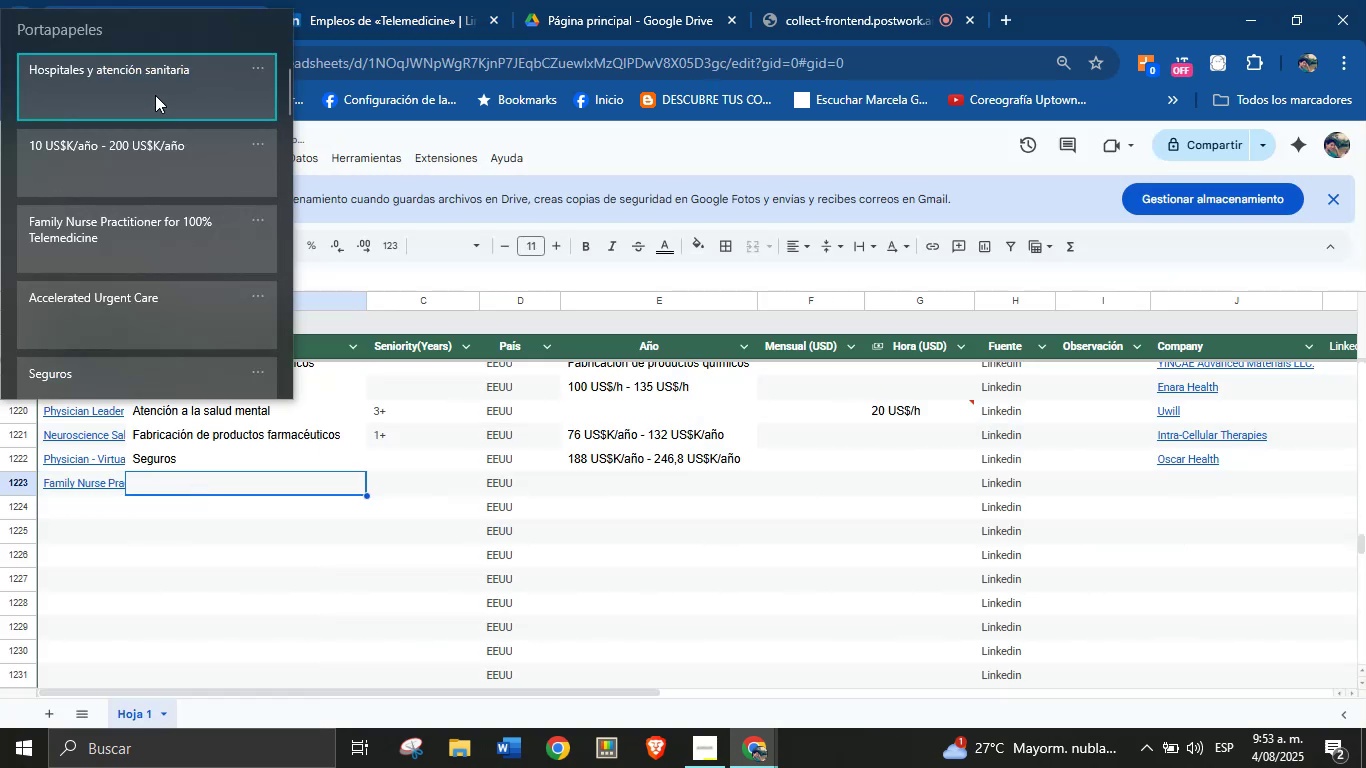 
key(Control+V)
 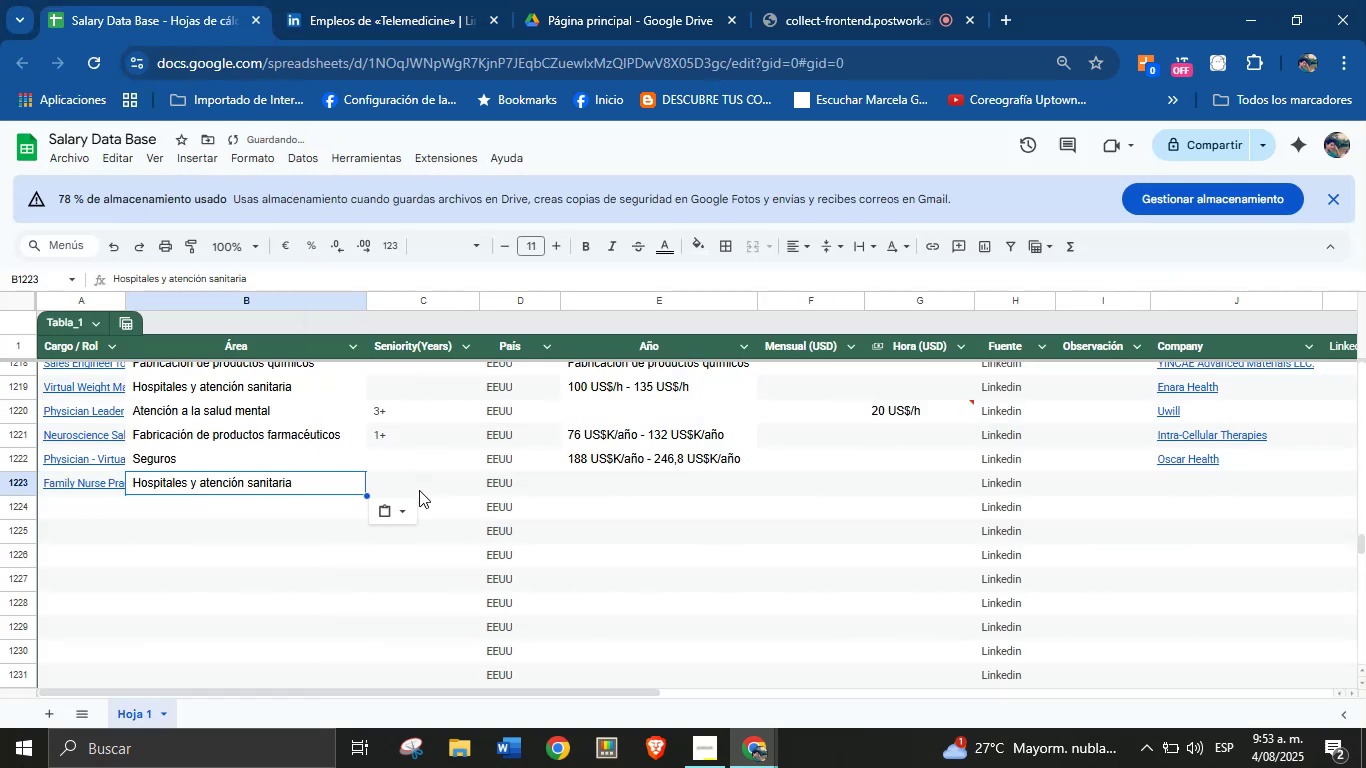 
left_click([627, 485])
 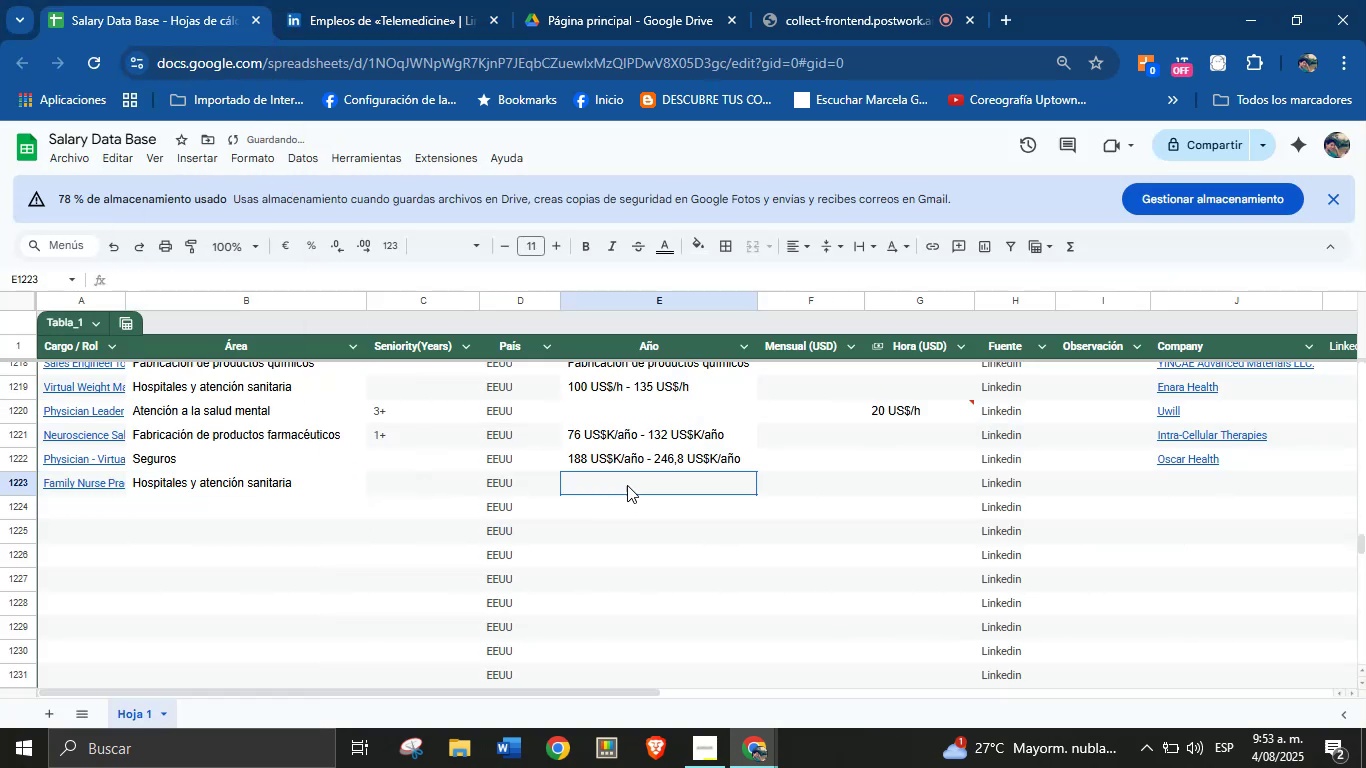 
key(Meta+MetaLeft)
 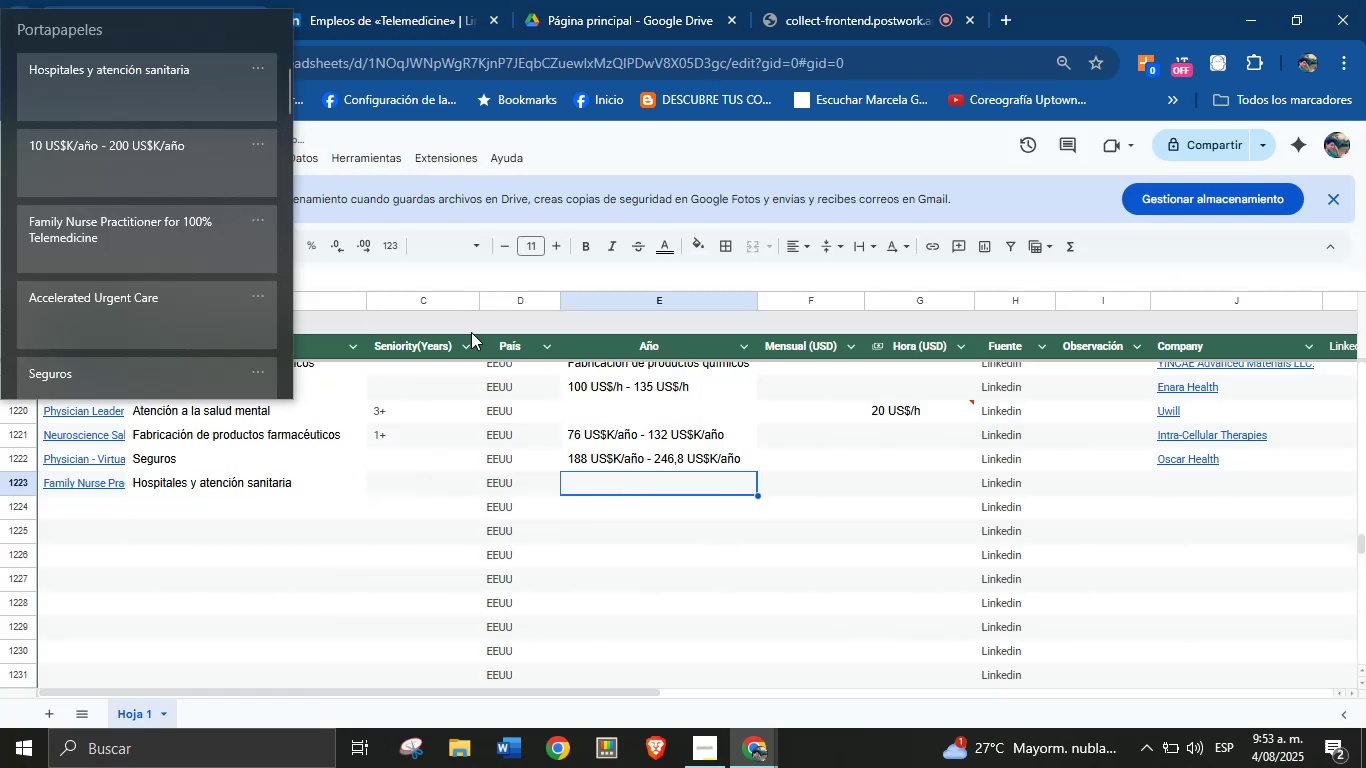 
key(Meta+MetaLeft)
 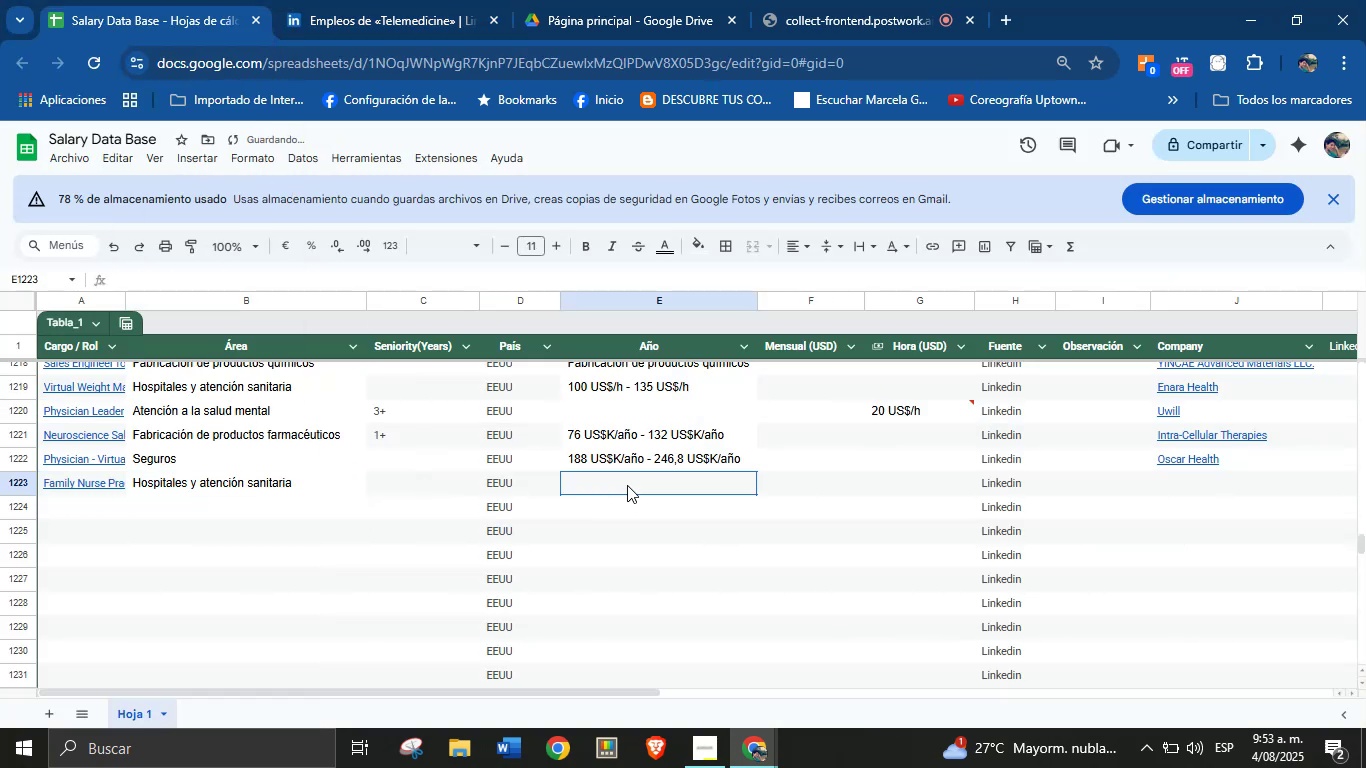 
key(Meta+V)
 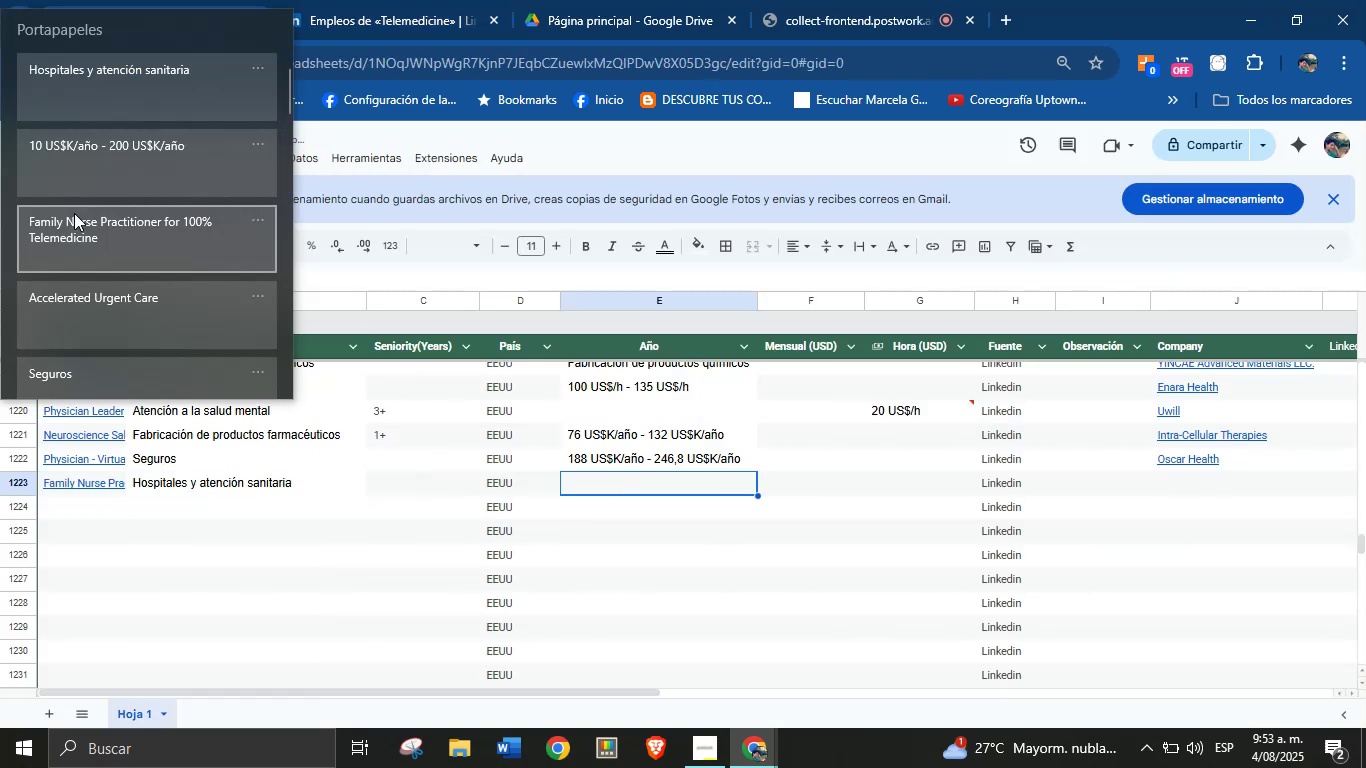 
left_click([139, 168])
 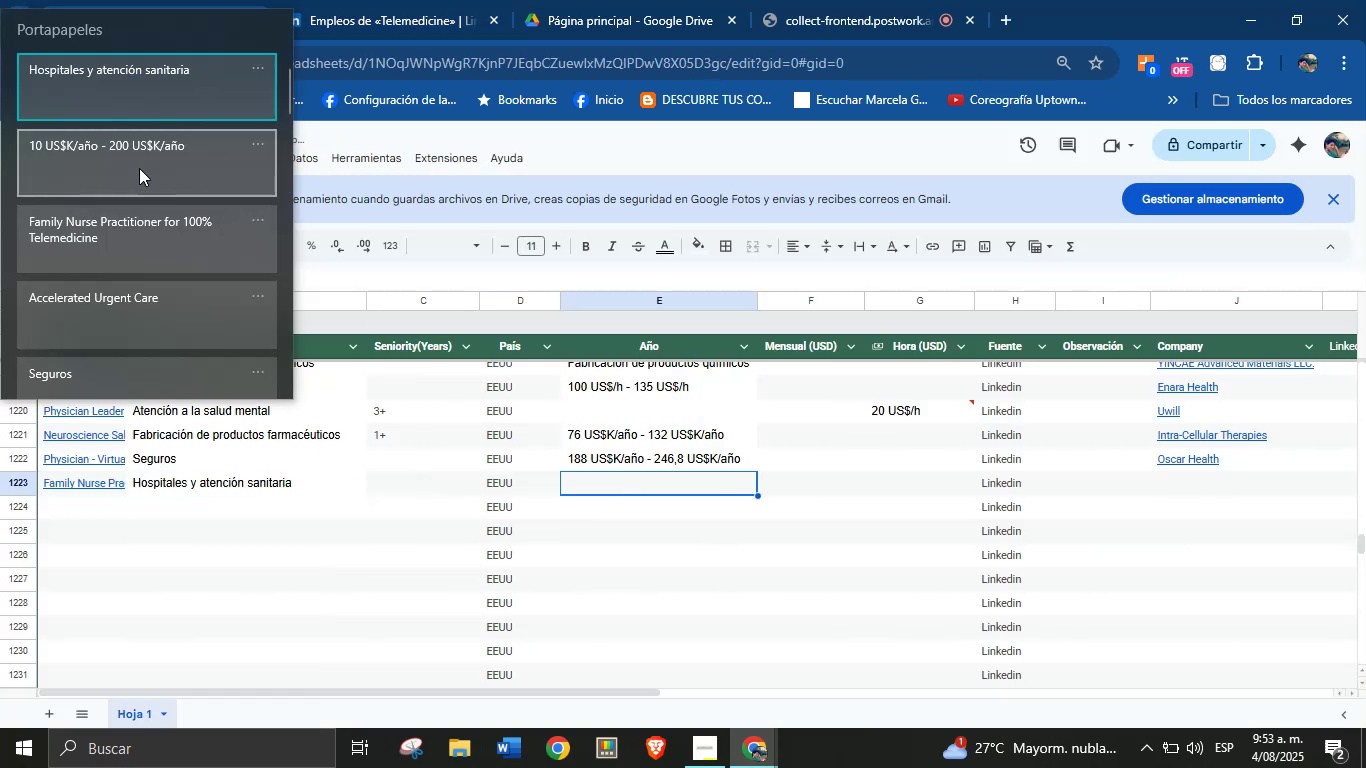 
key(Control+ControlLeft)
 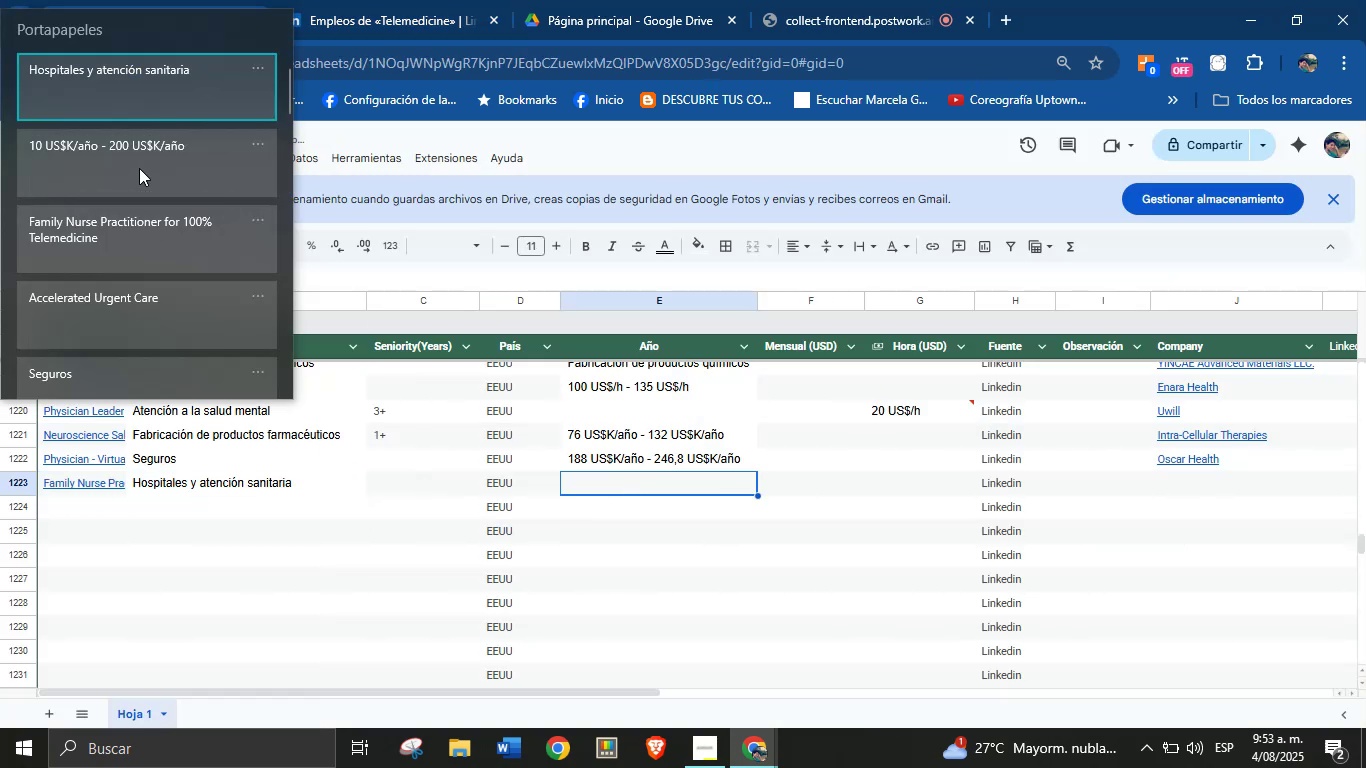 
key(Control+V)
 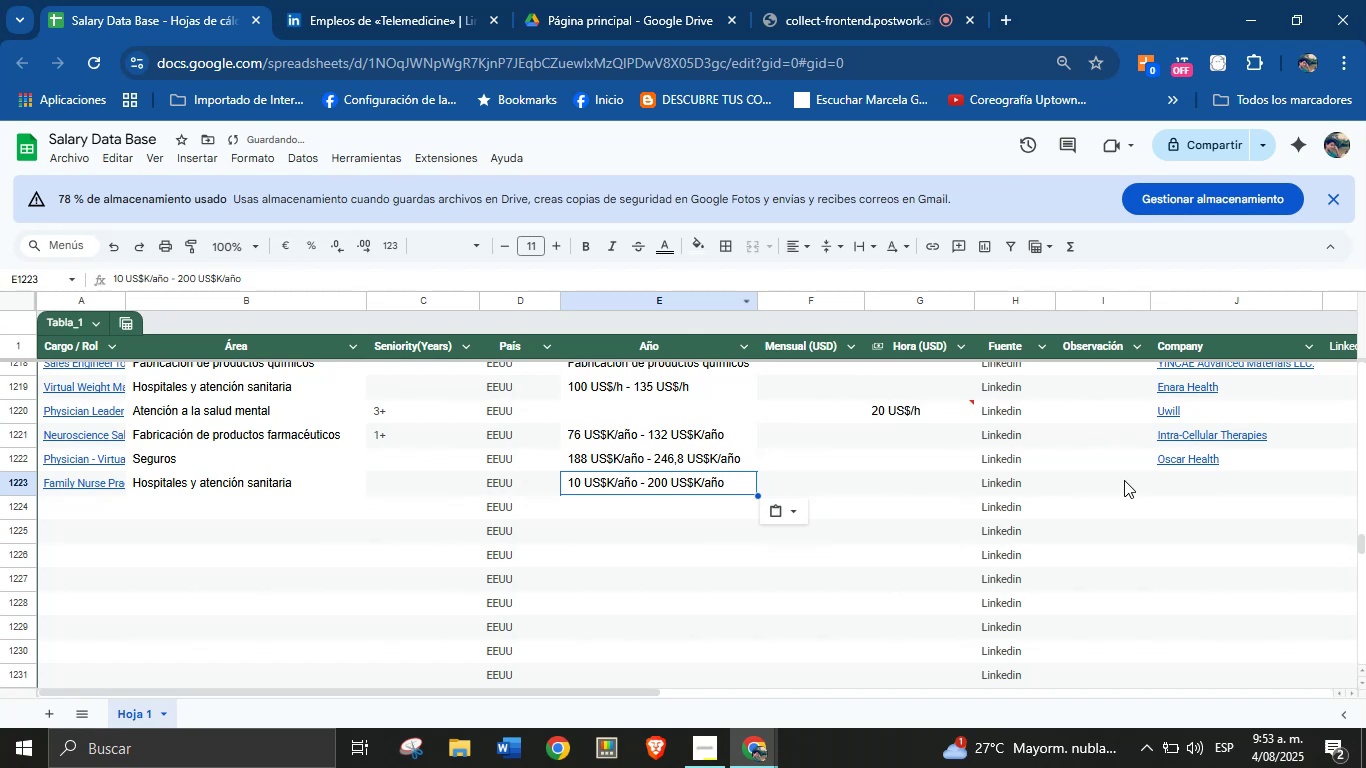 
left_click([1176, 487])
 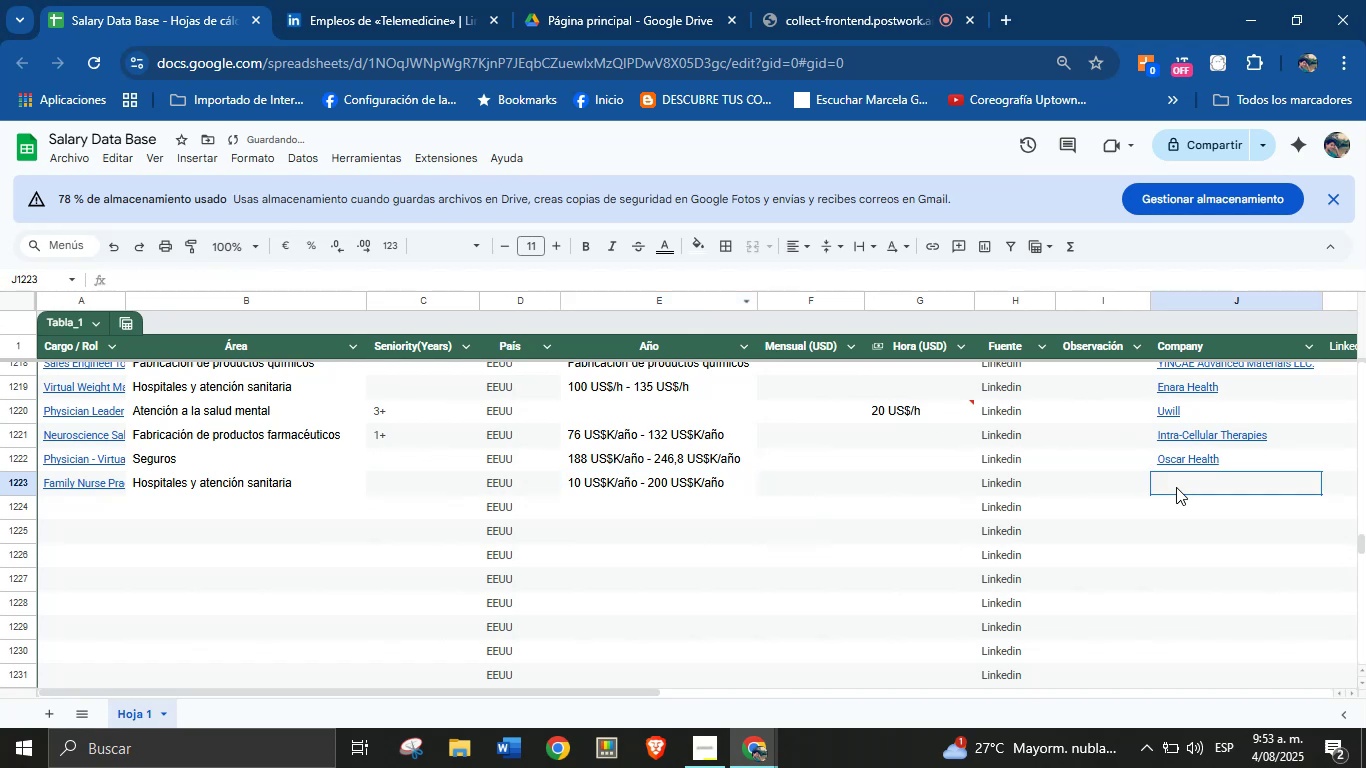 
key(Meta+MetaLeft)
 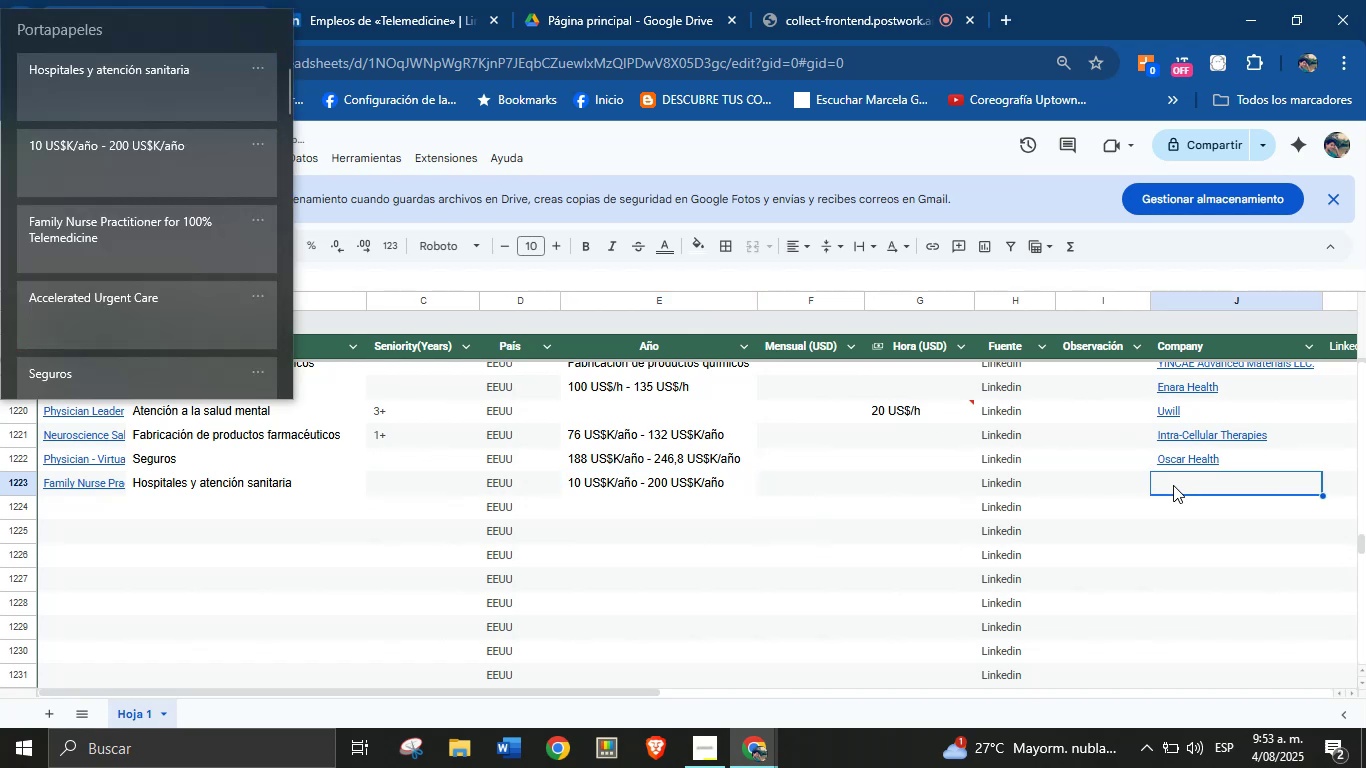 
key(Meta+MetaLeft)
 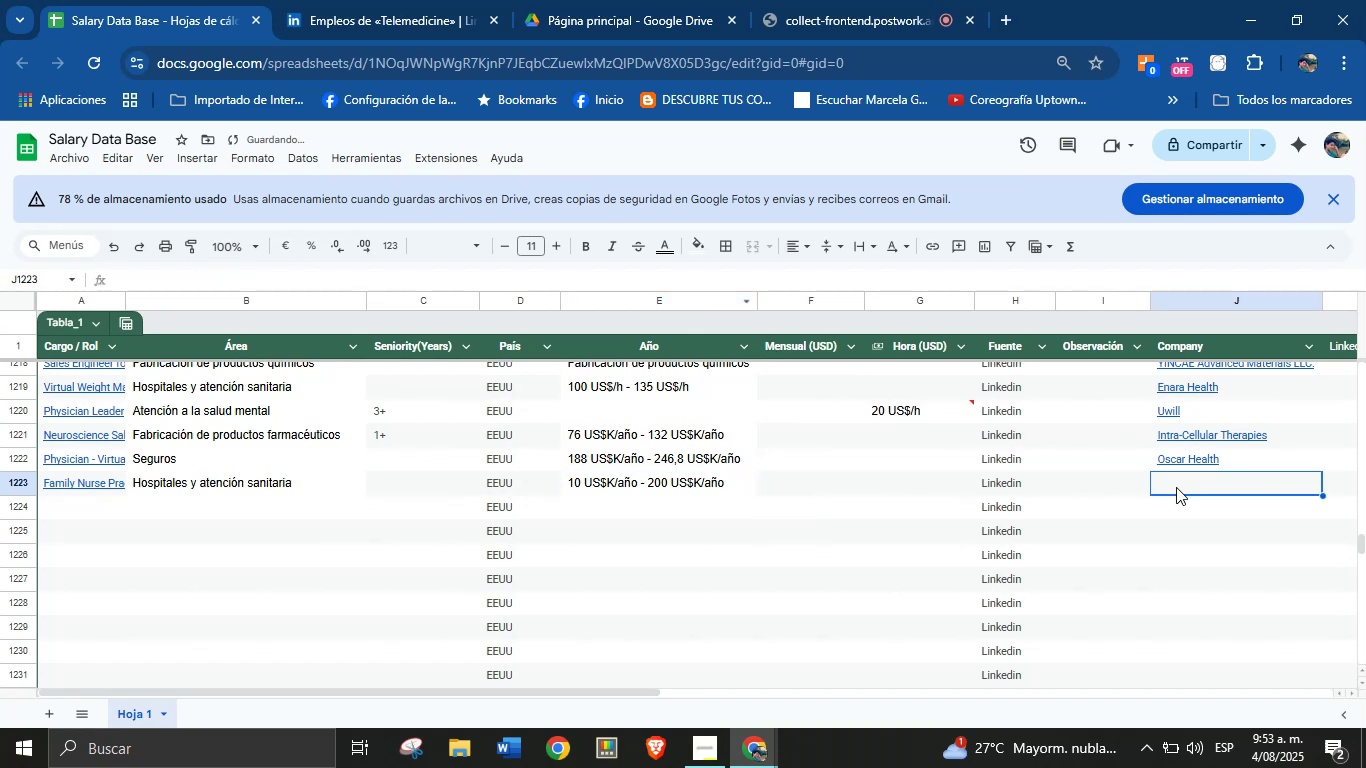 
key(Meta+V)
 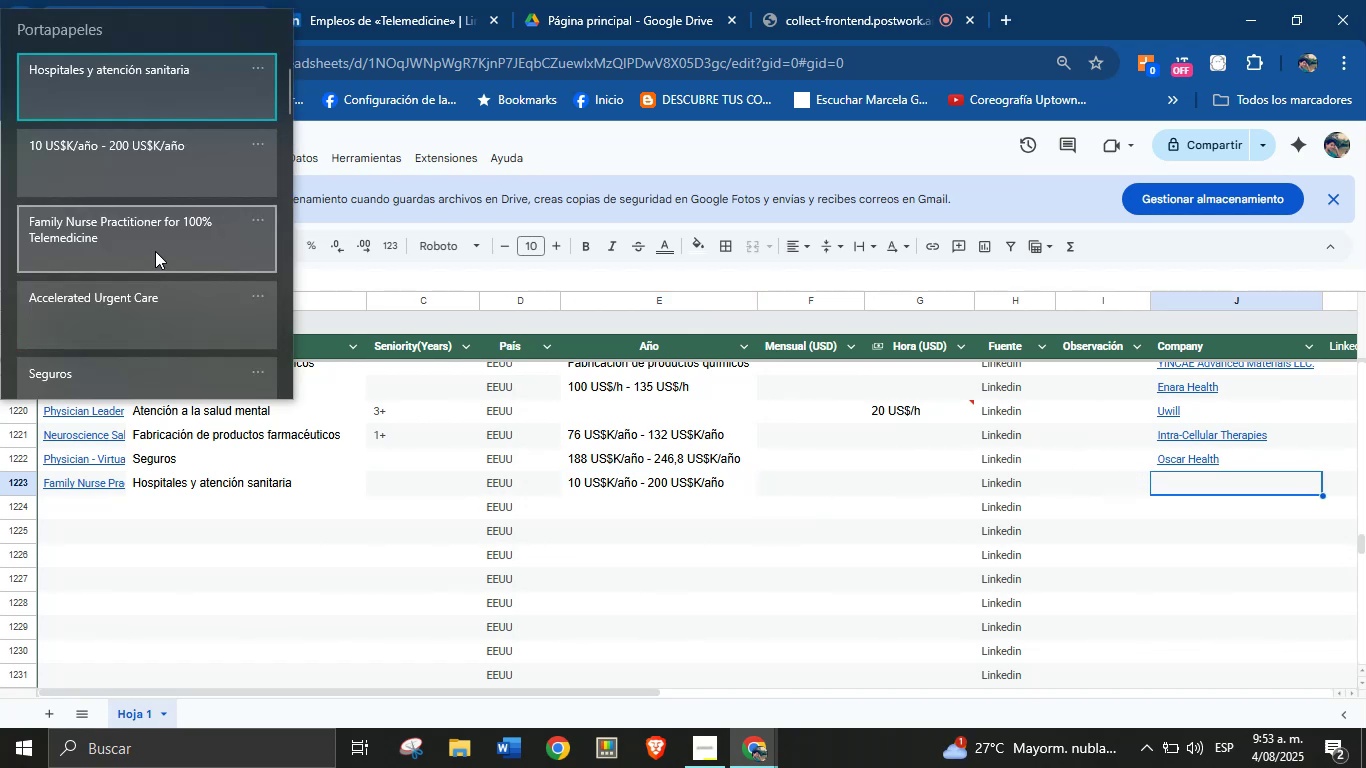 
wait(6.92)
 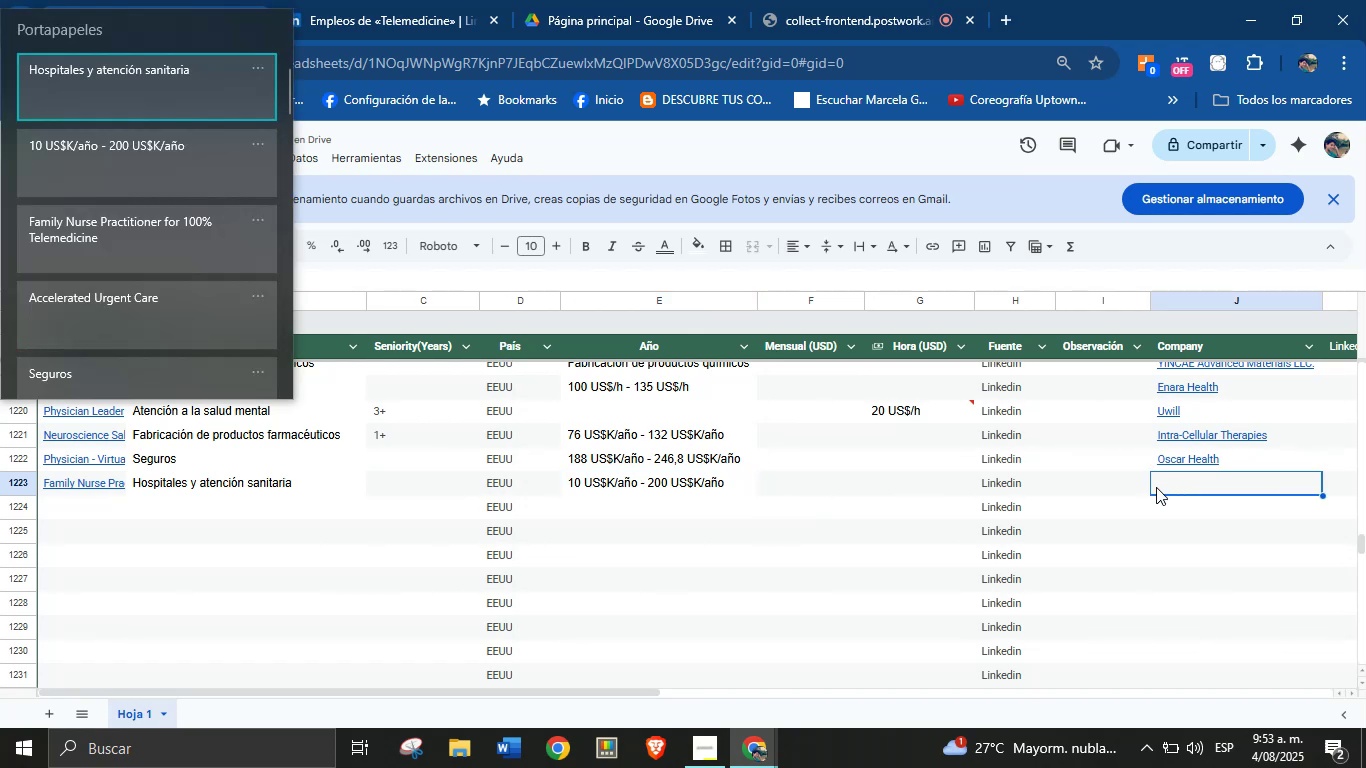 
left_click([152, 298])
 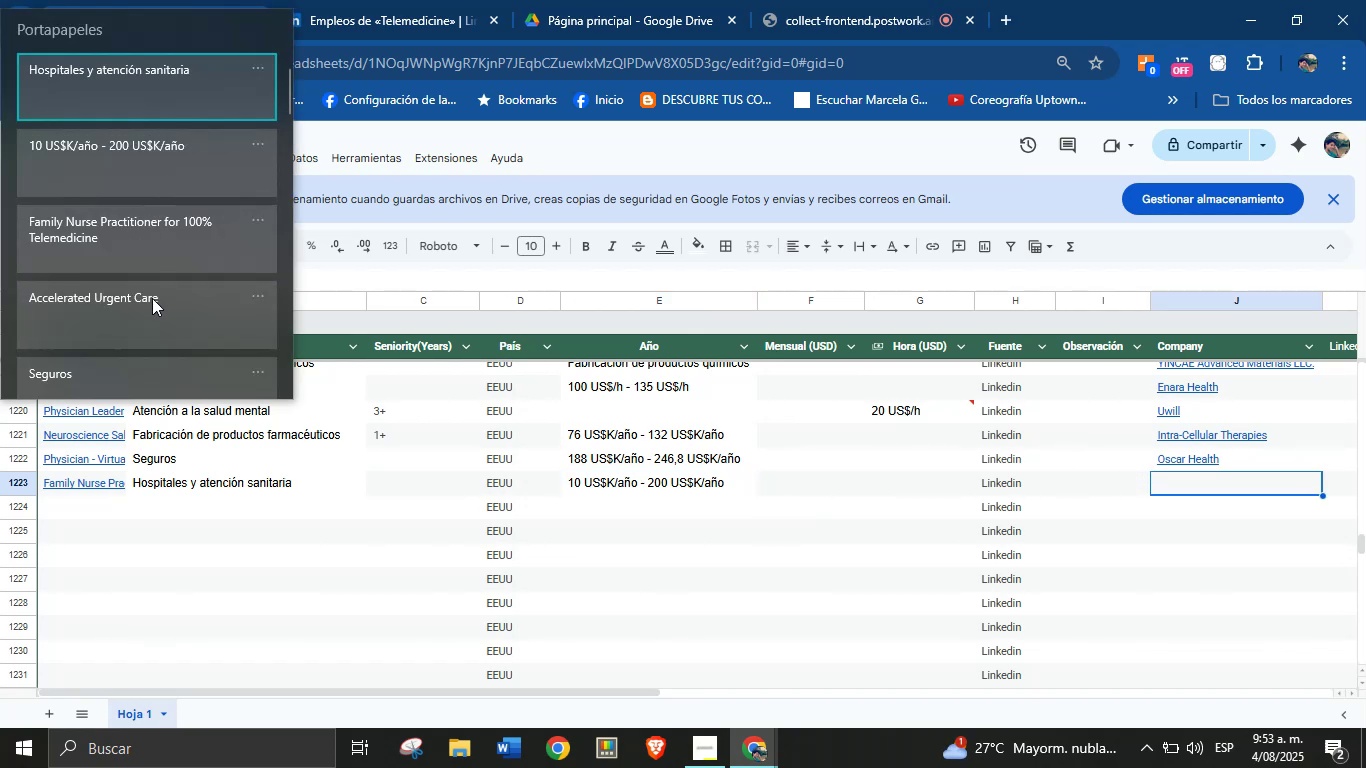 
key(Control+ControlLeft)
 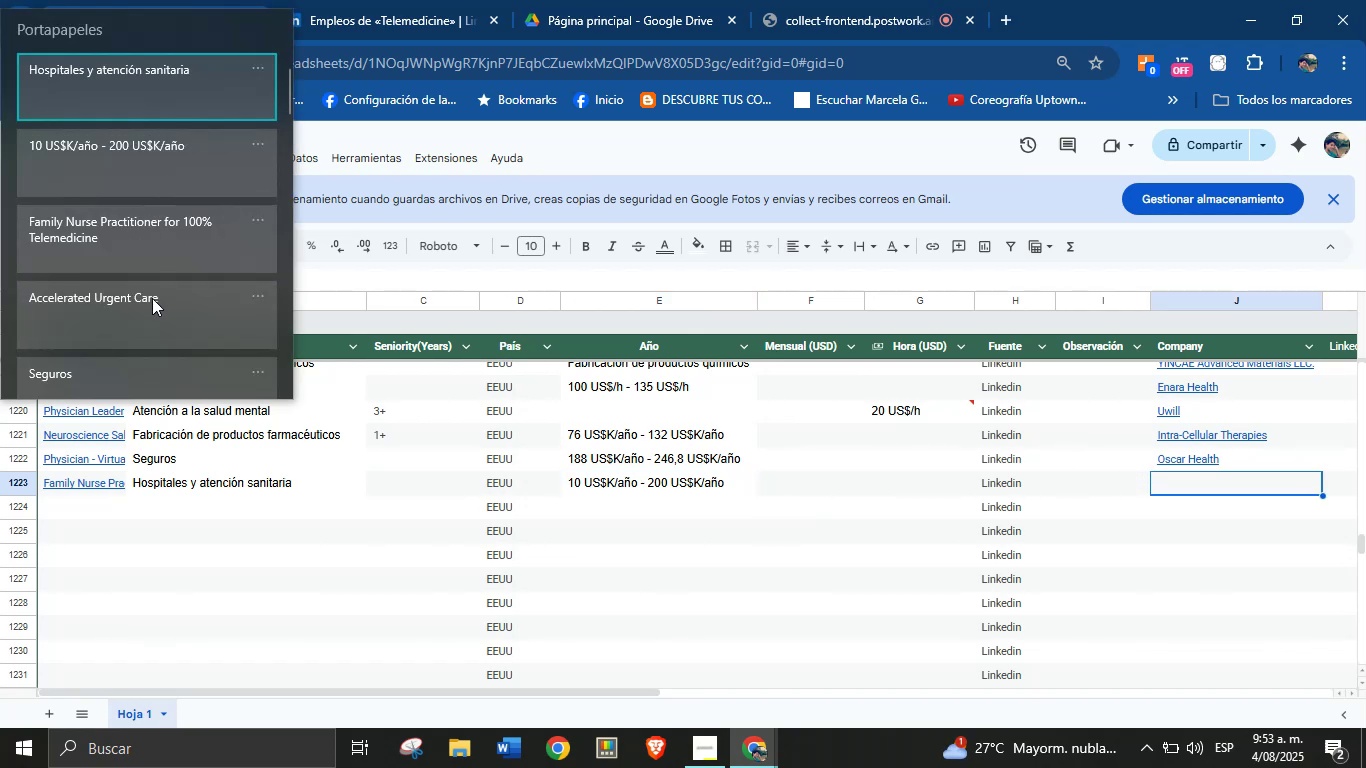 
key(Control+V)
 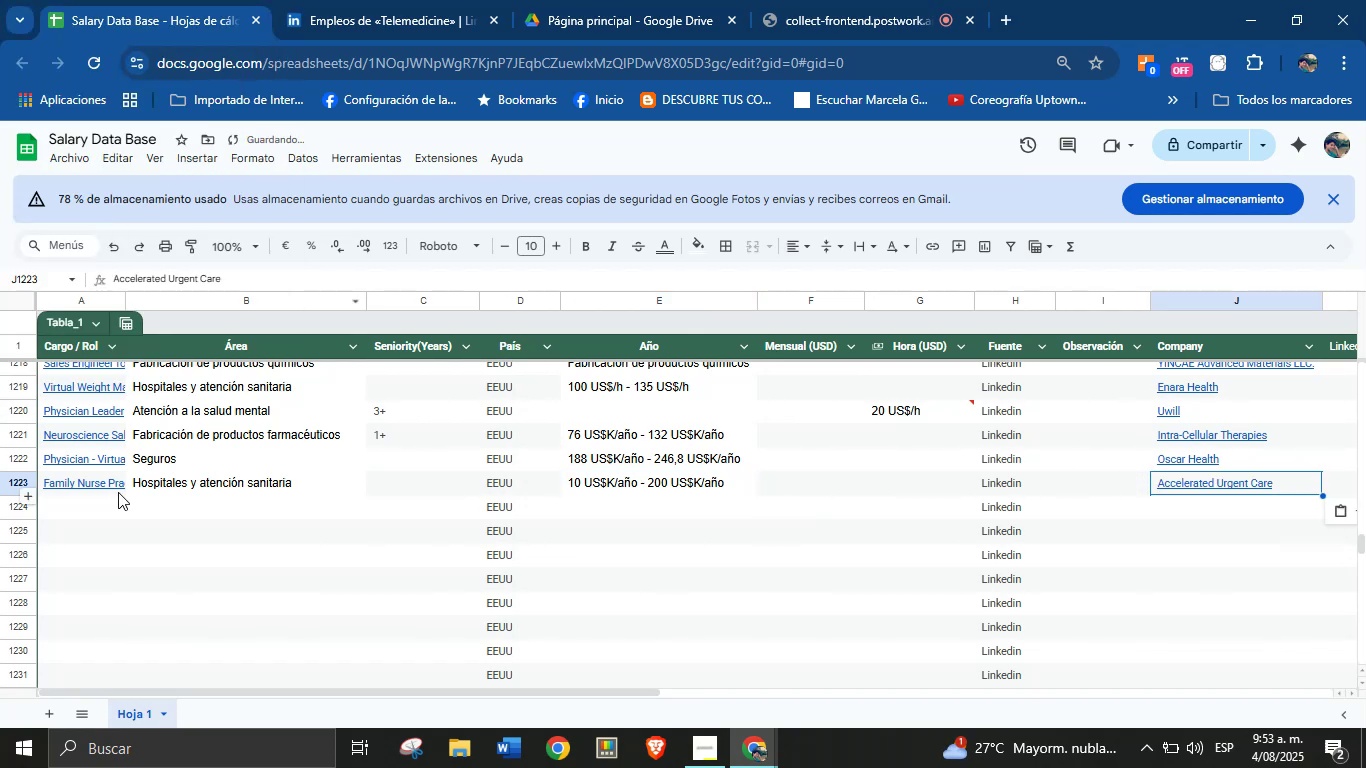 
left_click([113, 502])
 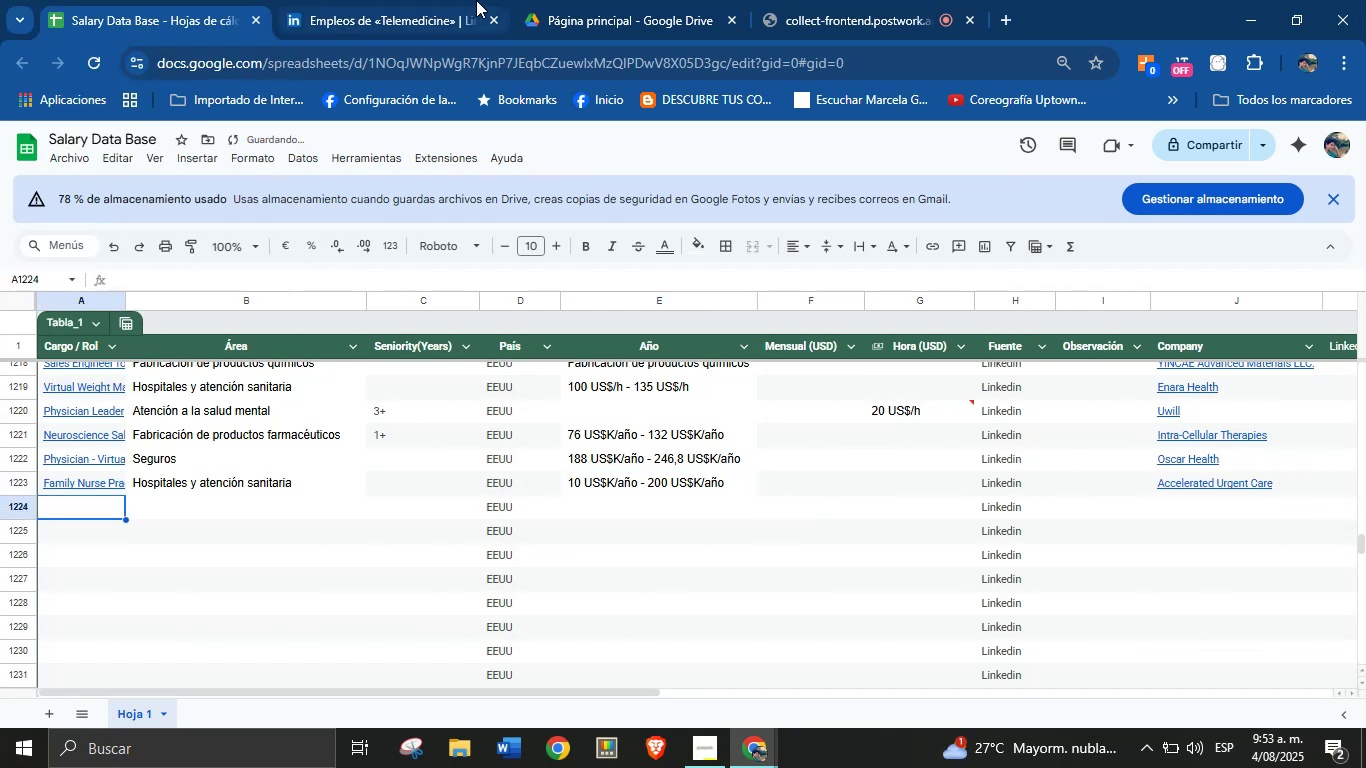 
left_click([410, 0])
 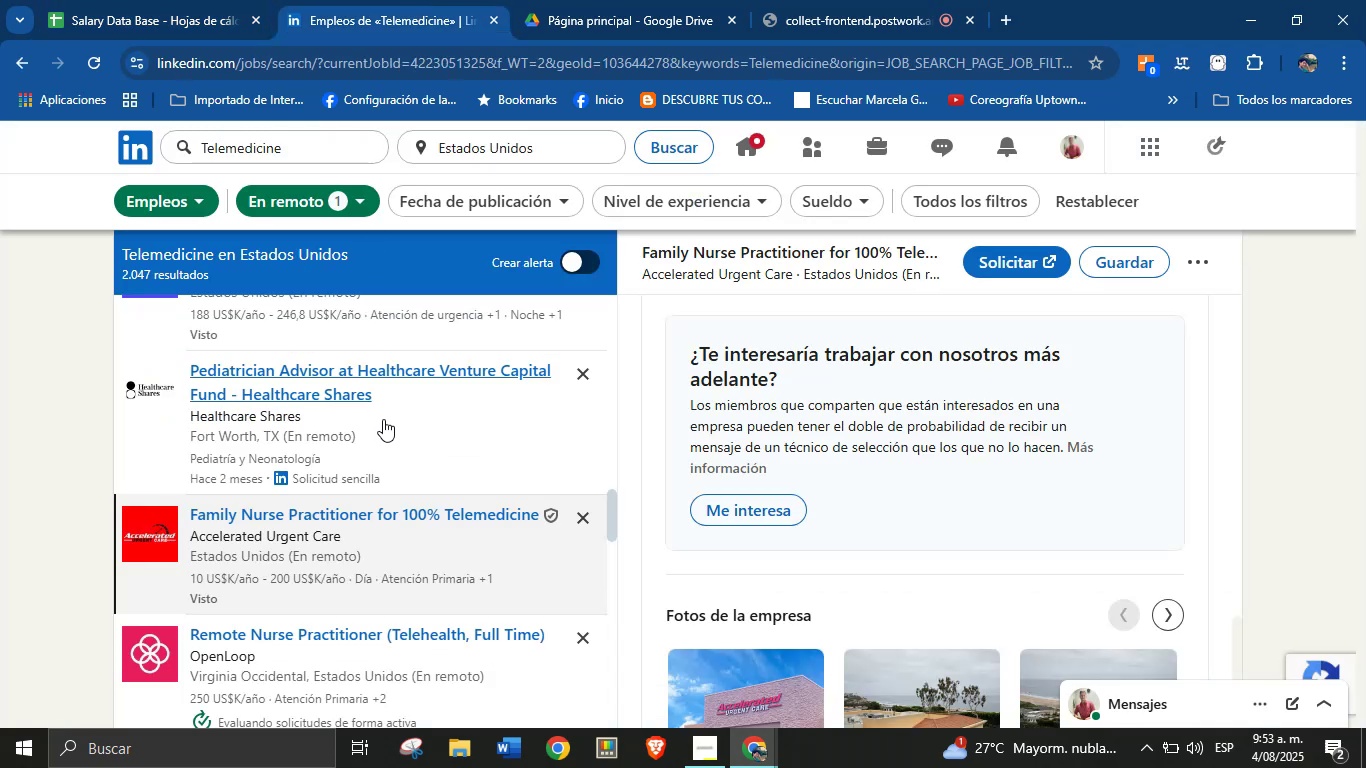 
scroll: coordinate [366, 465], scroll_direction: down, amount: 2.0
 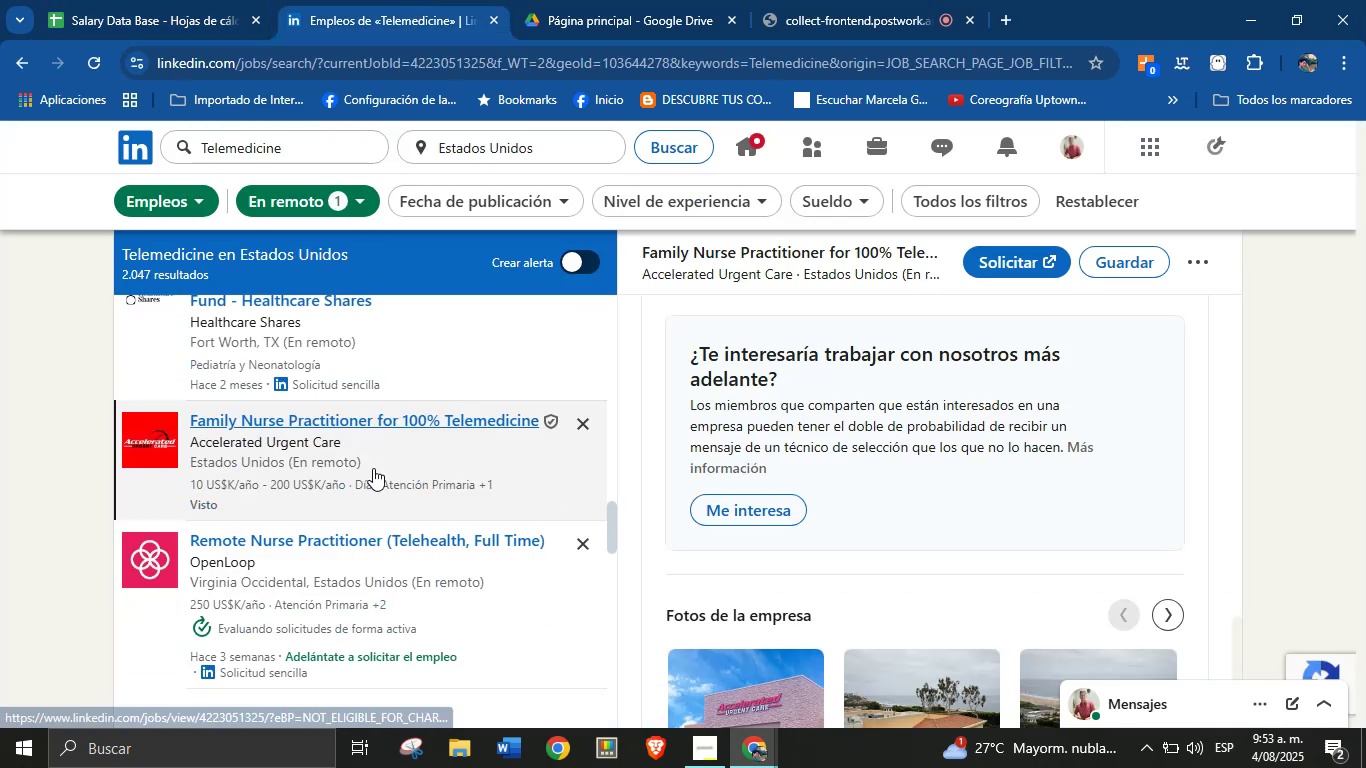 
mouse_move([357, 478])
 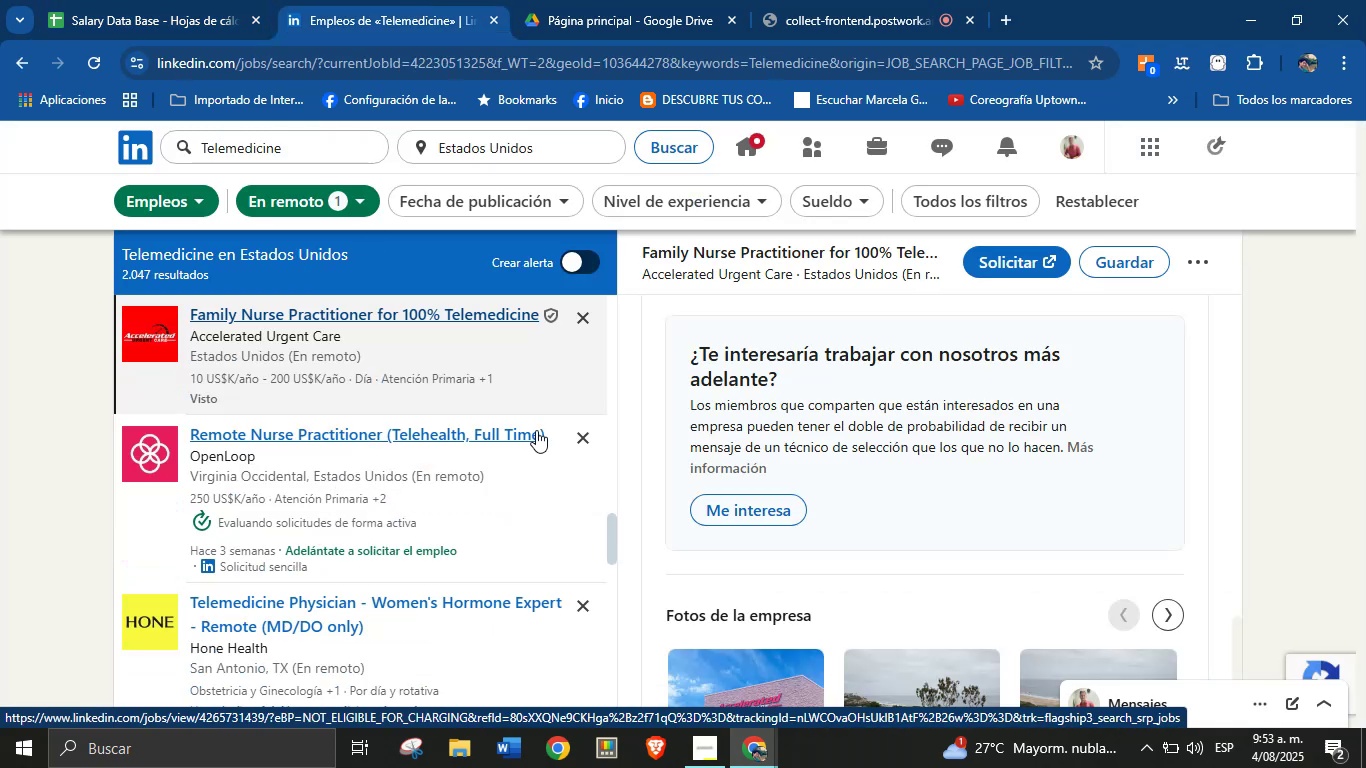 
wait(7.49)
 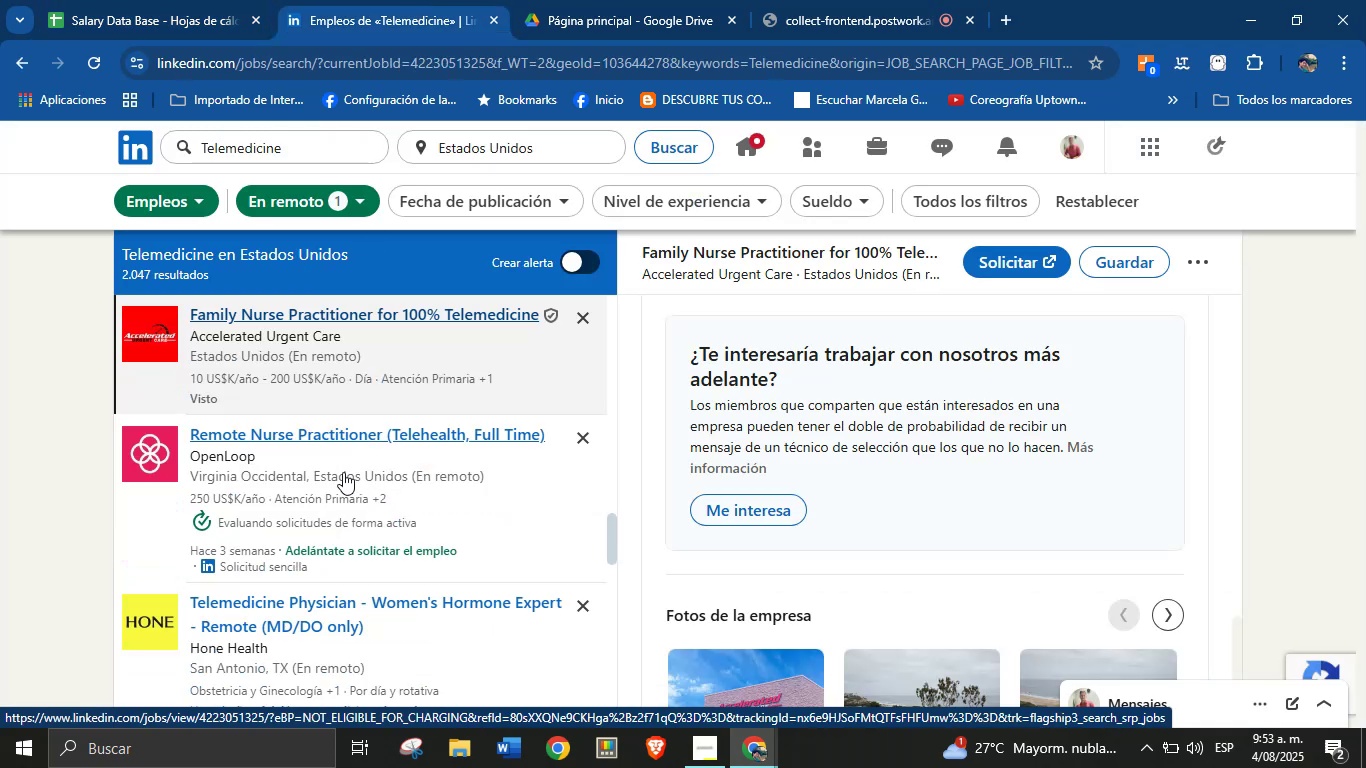 
scroll: coordinate [839, 431], scroll_direction: up, amount: 4.0
 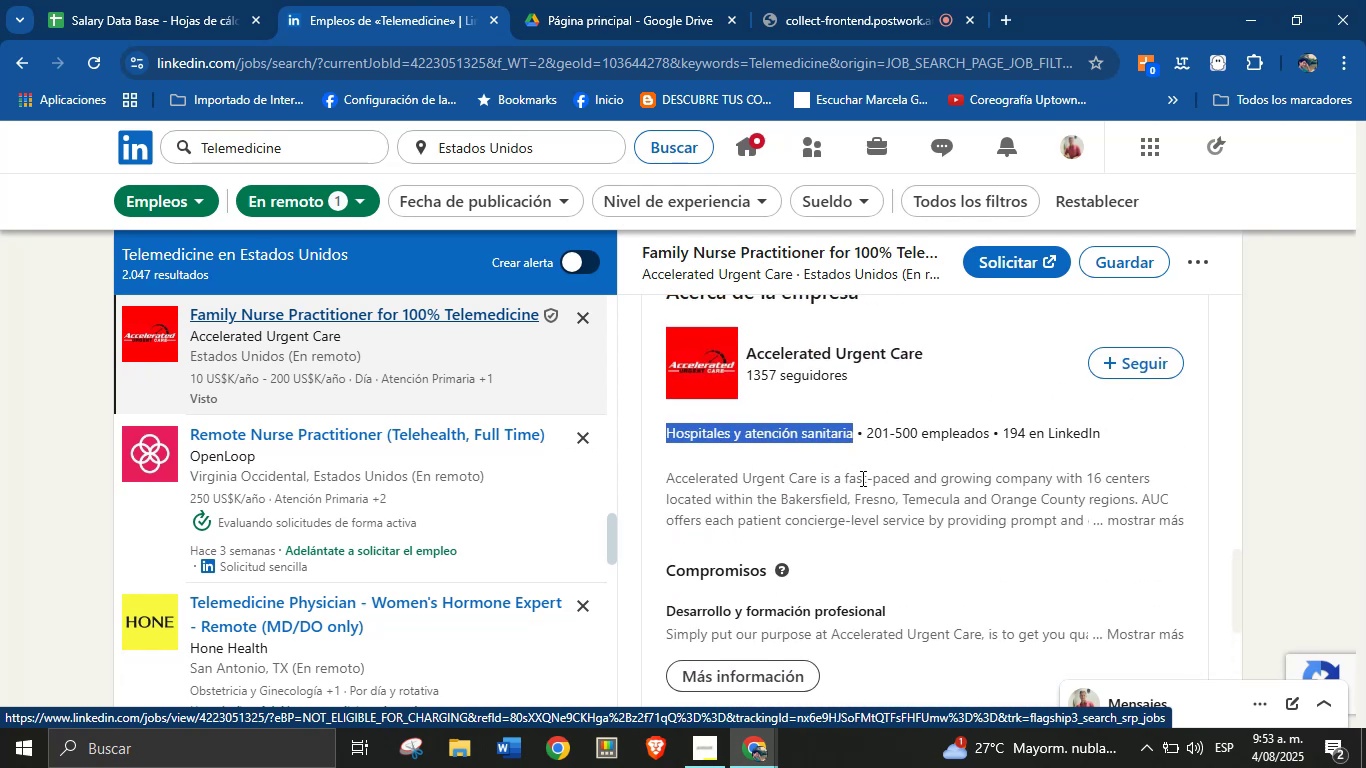 
left_click([868, 495])
 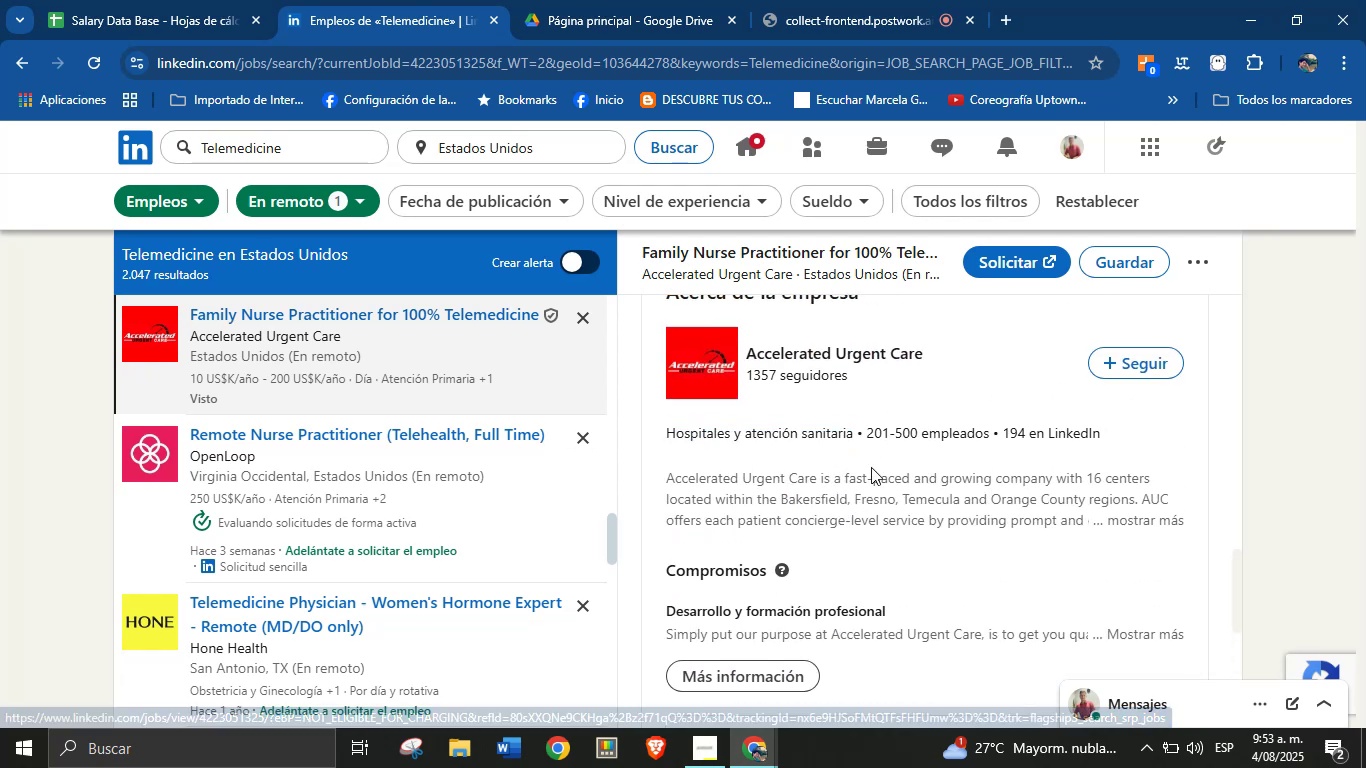 
scroll: coordinate [891, 489], scroll_direction: up, amount: 2.0
 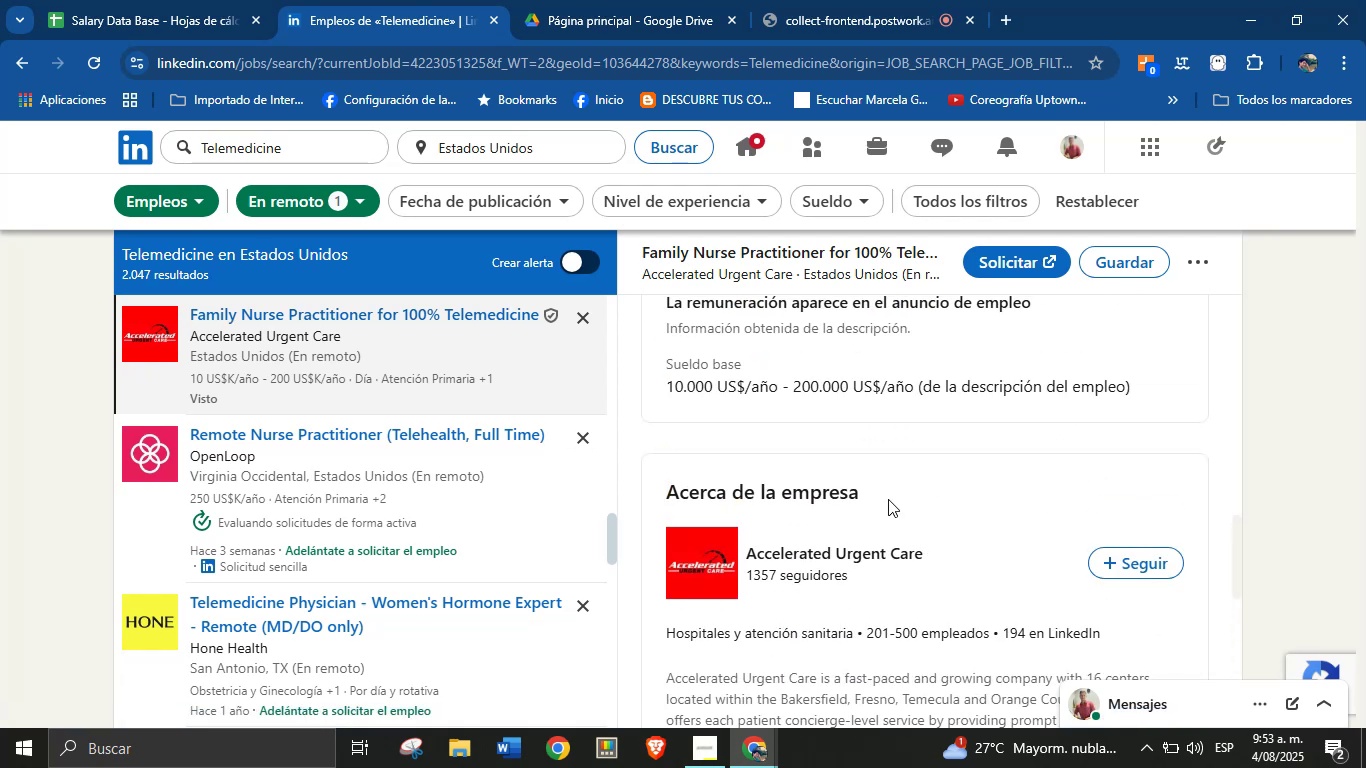 
scroll: coordinate [910, 518], scroll_direction: down, amount: 10.0
 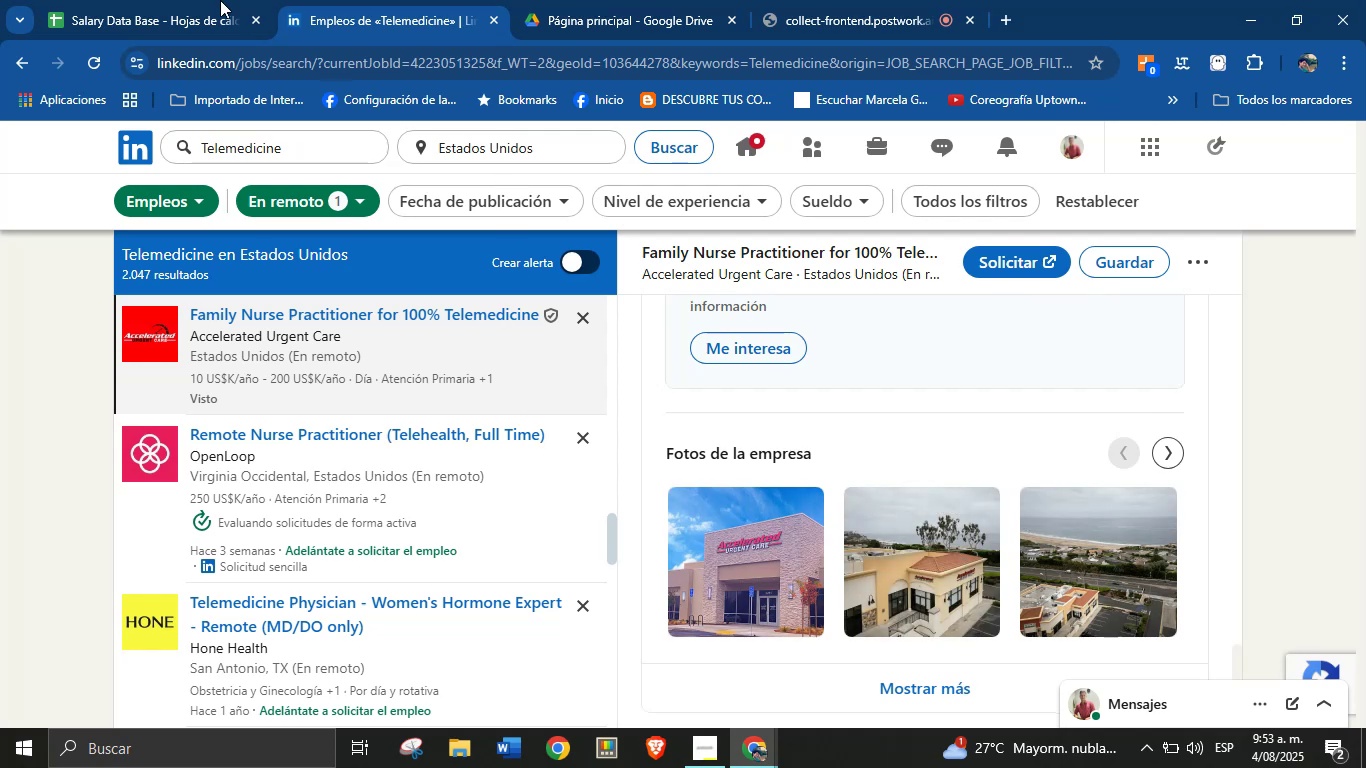 
left_click([182, 0])
 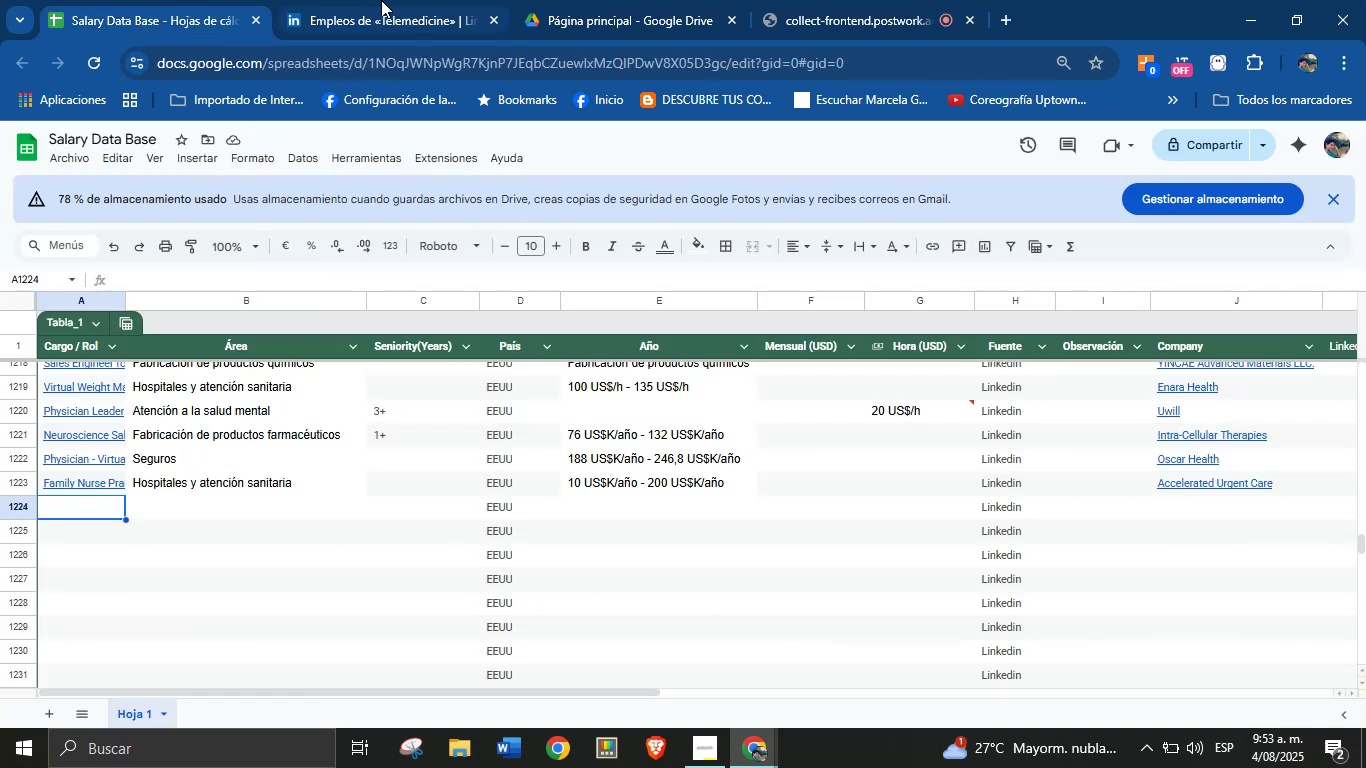 
left_click([400, 0])
 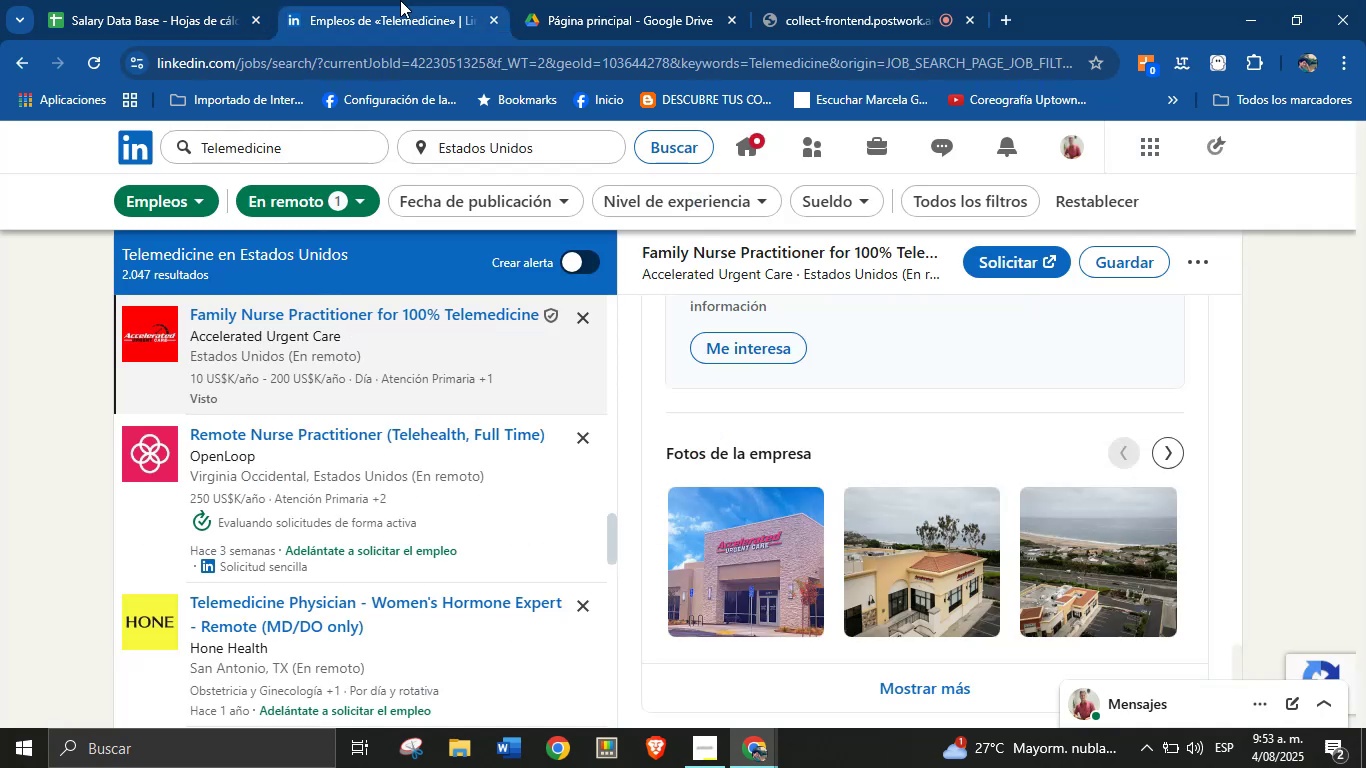 
wait(8.93)
 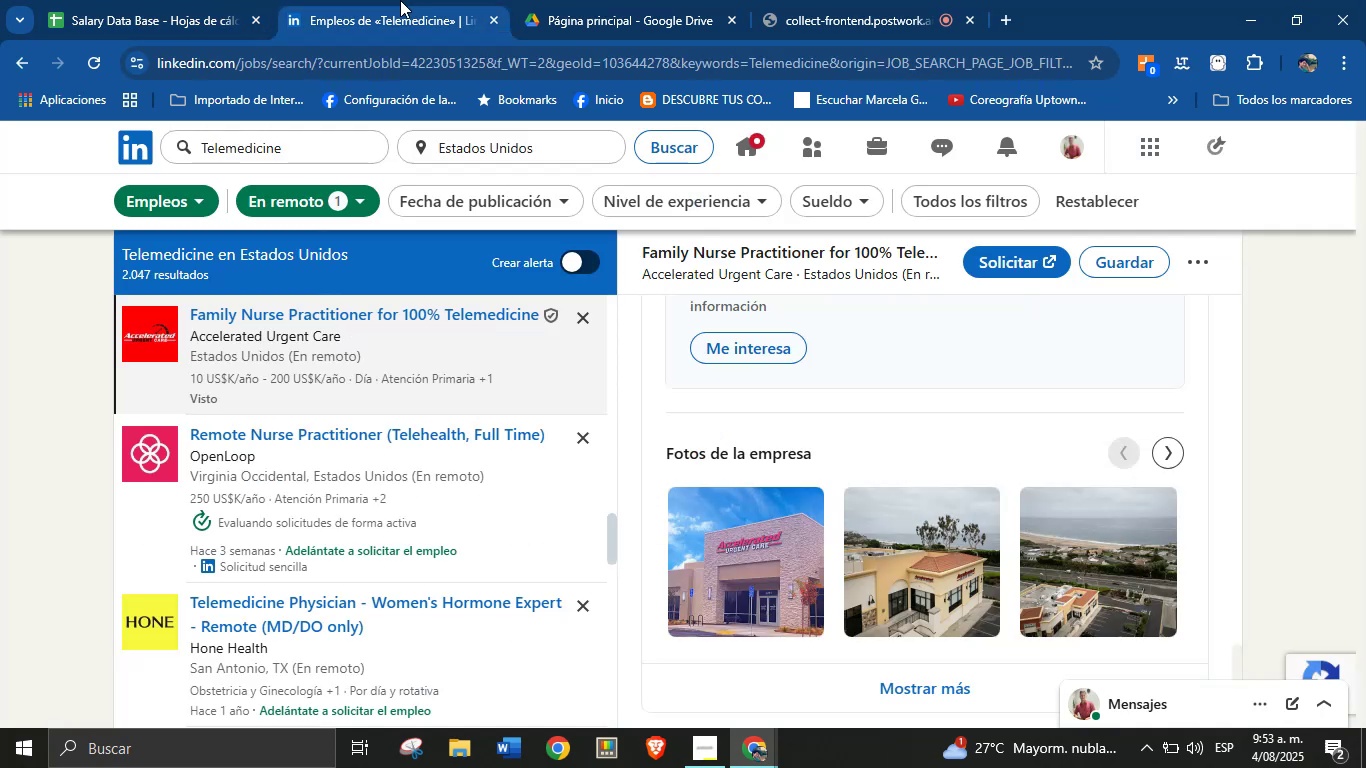 
scroll: coordinate [782, 426], scroll_direction: down, amount: 9.0
 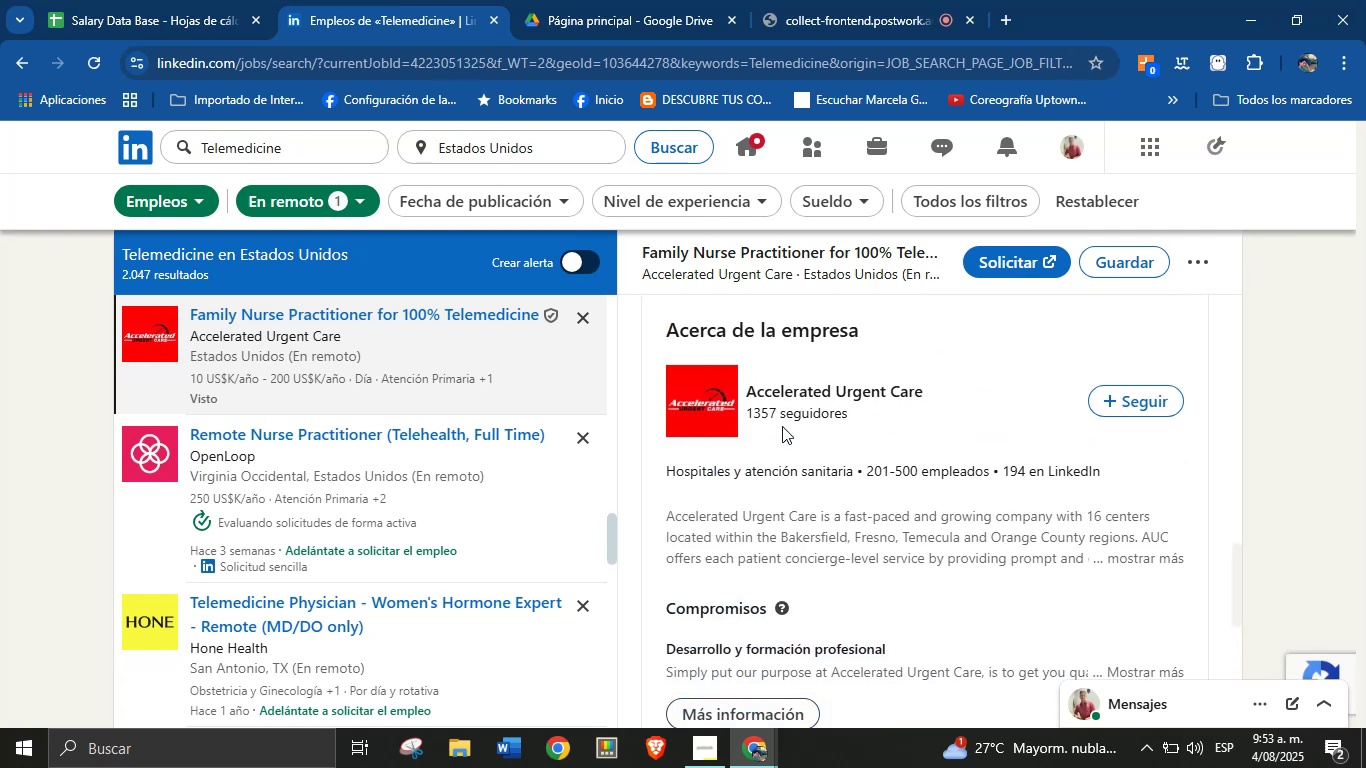 
scroll: coordinate [782, 422], scroll_direction: up, amount: 23.0
 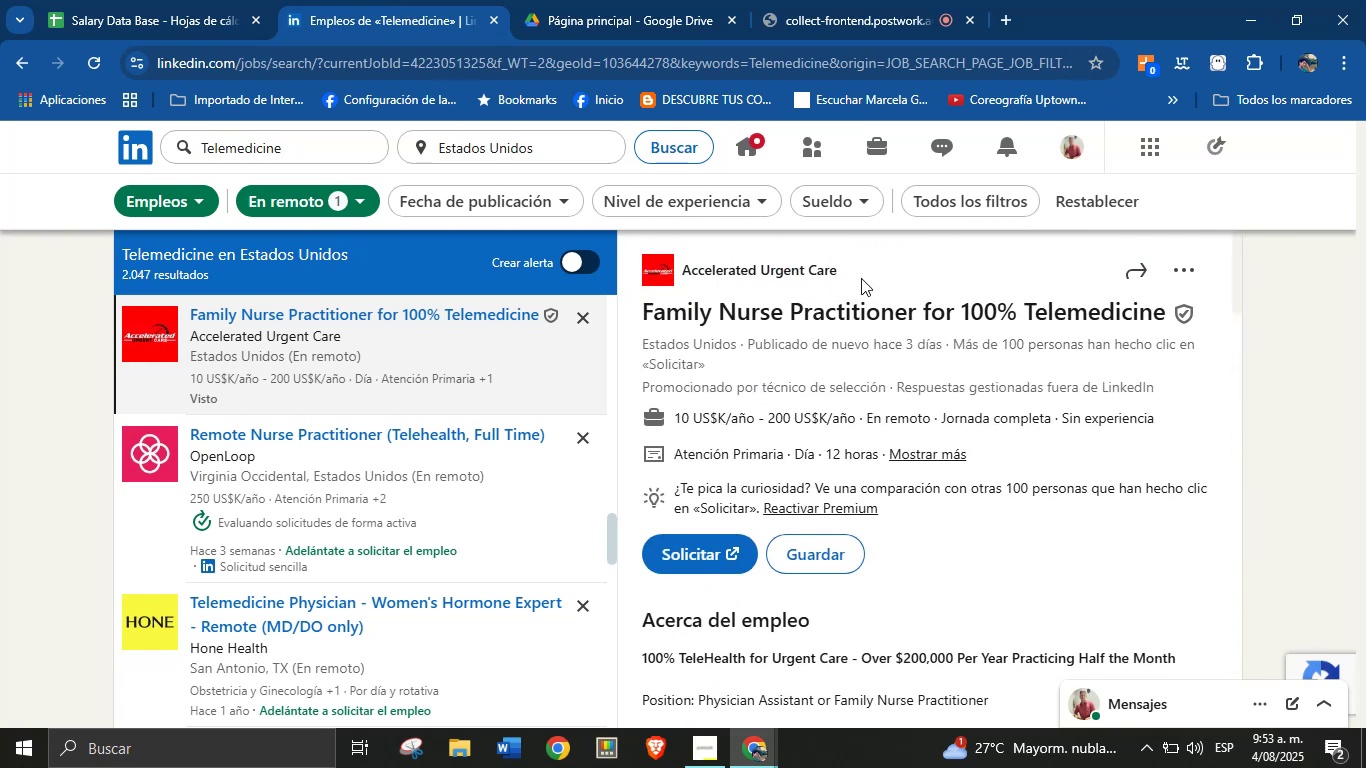 
key(Meta+MetaLeft)
 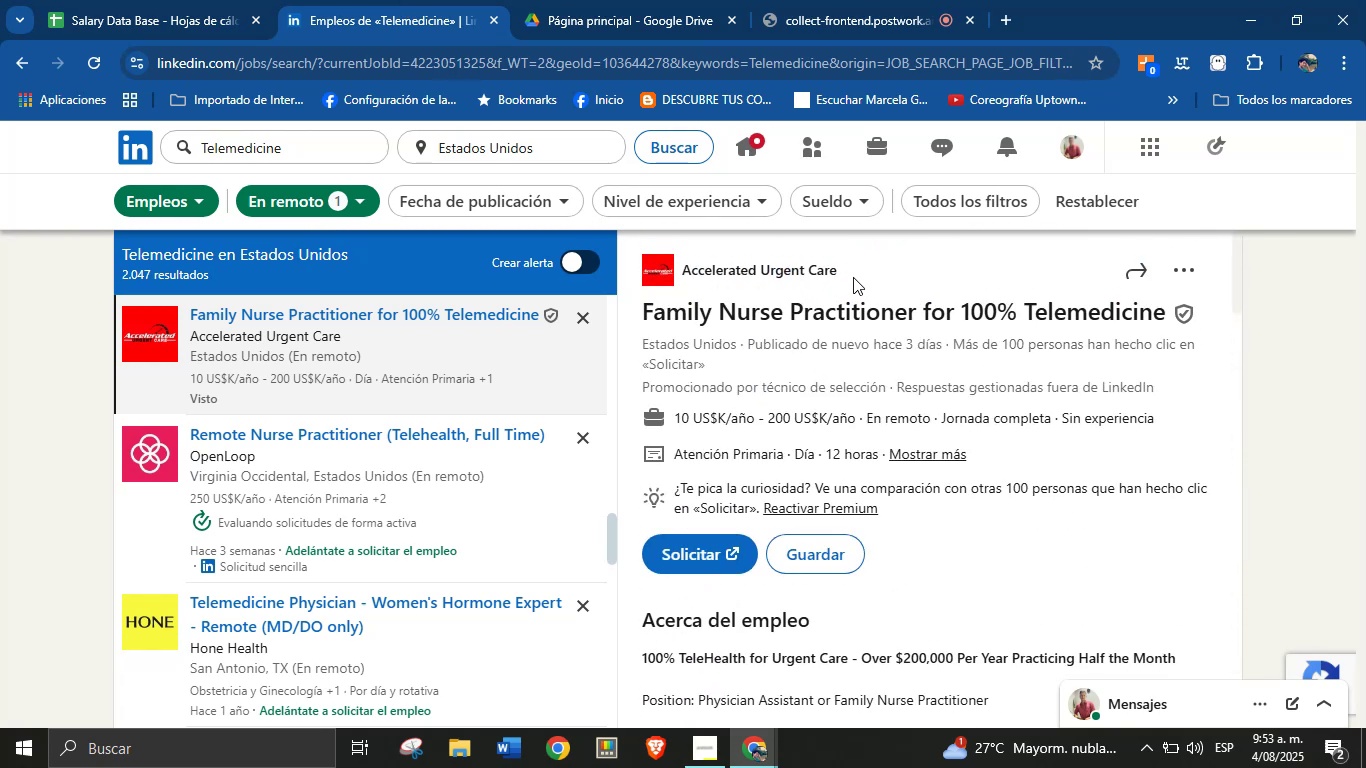 
key(Meta+MetaLeft)
 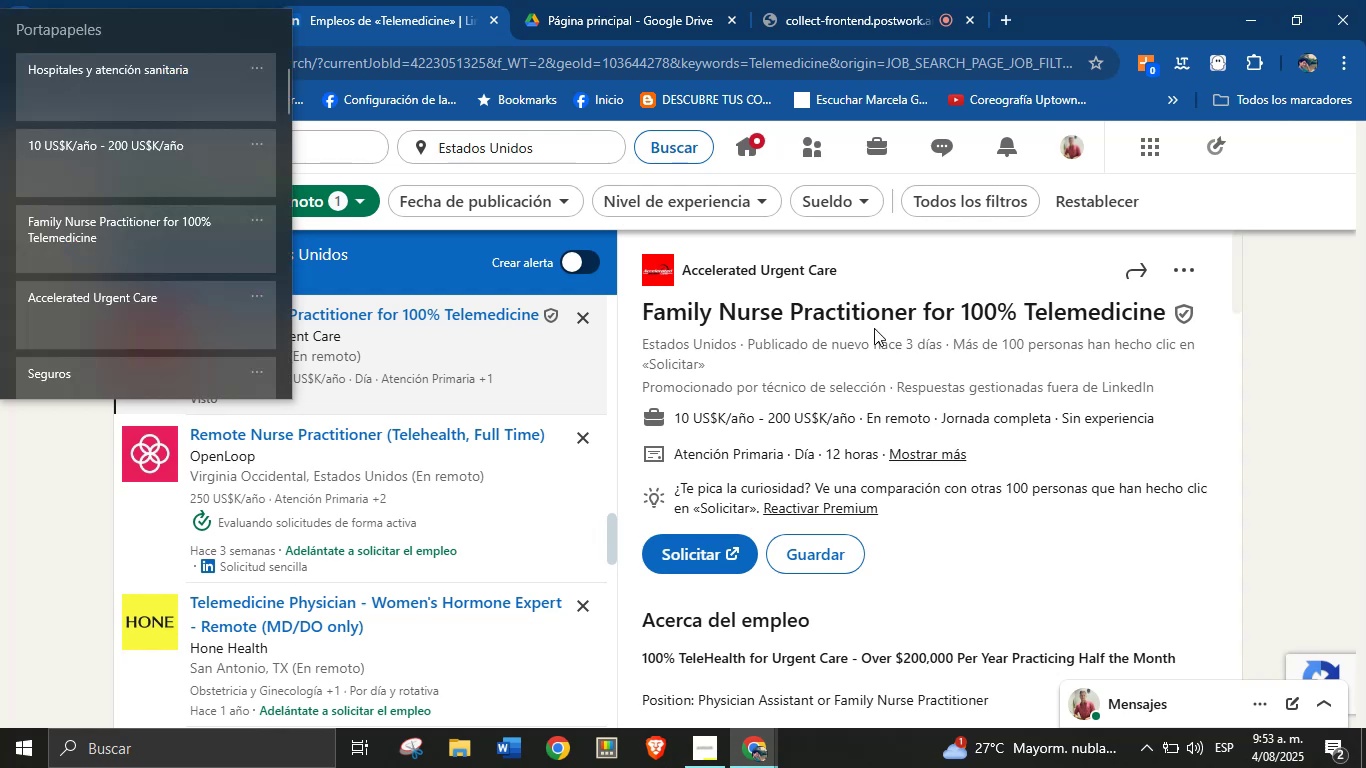 
key(Meta+V)
 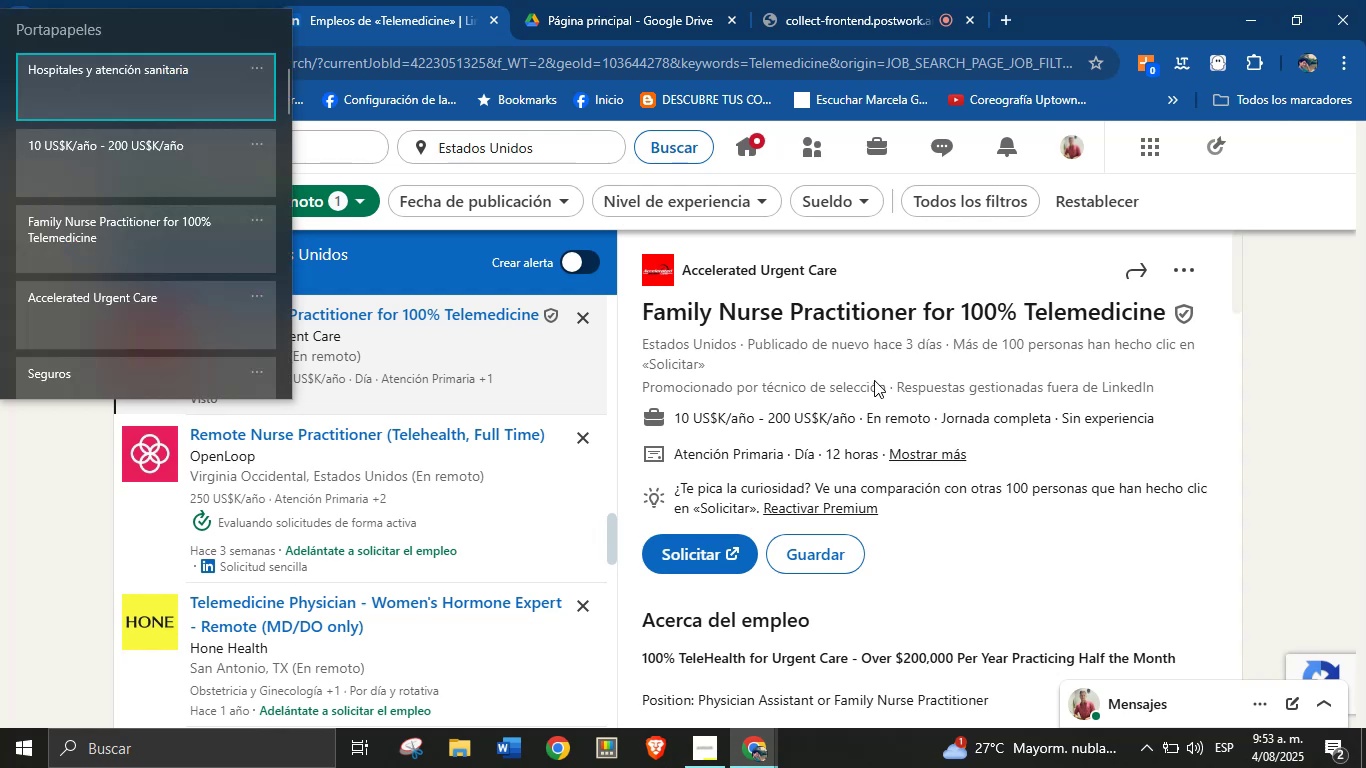 
left_click([877, 374])
 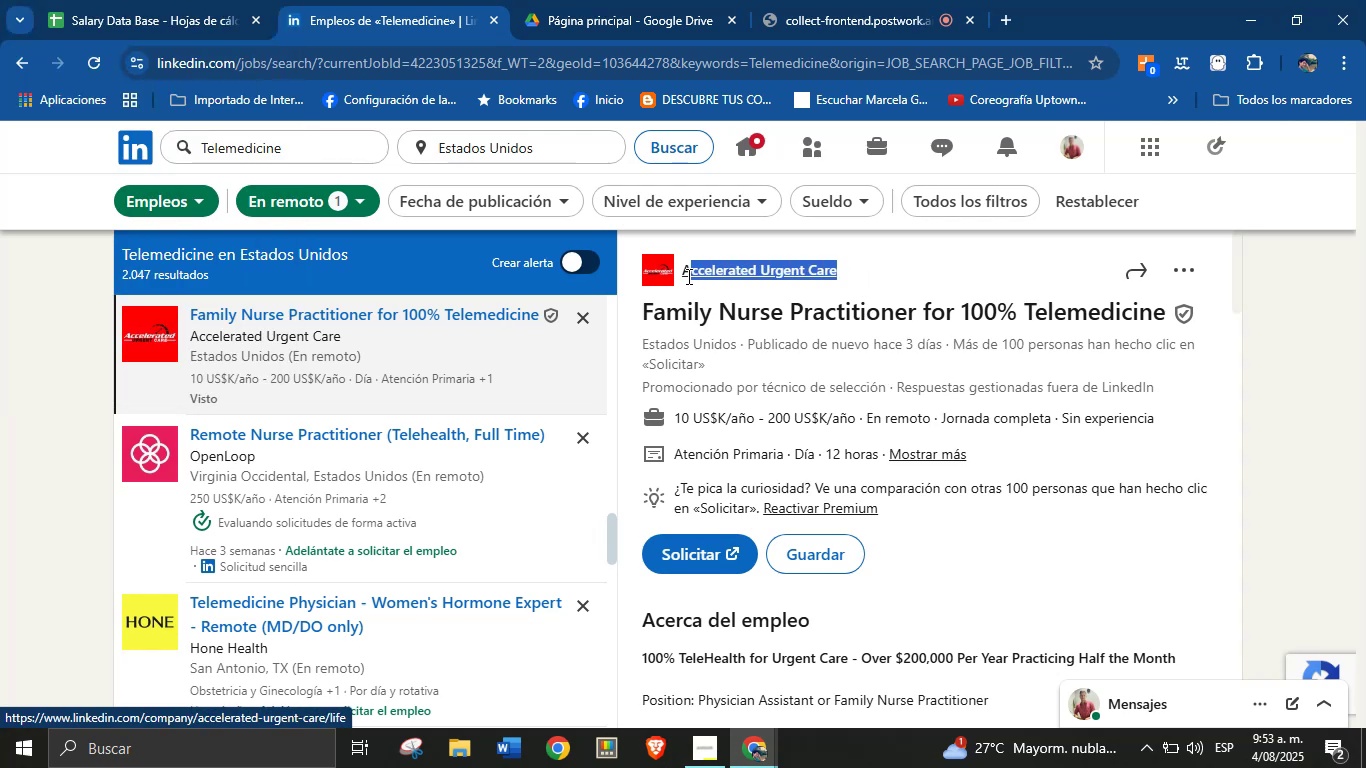 
key(Meta+MetaLeft)
 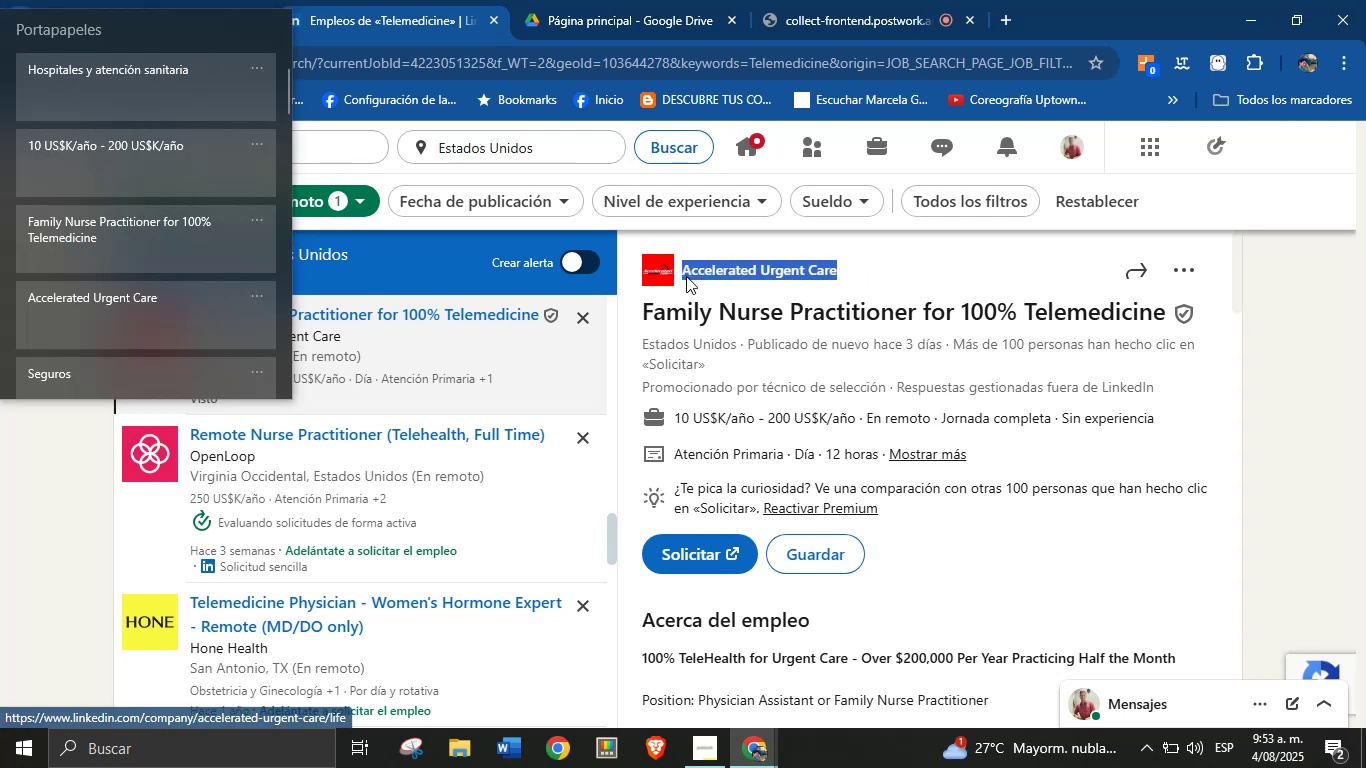 
key(Meta+MetaLeft)
 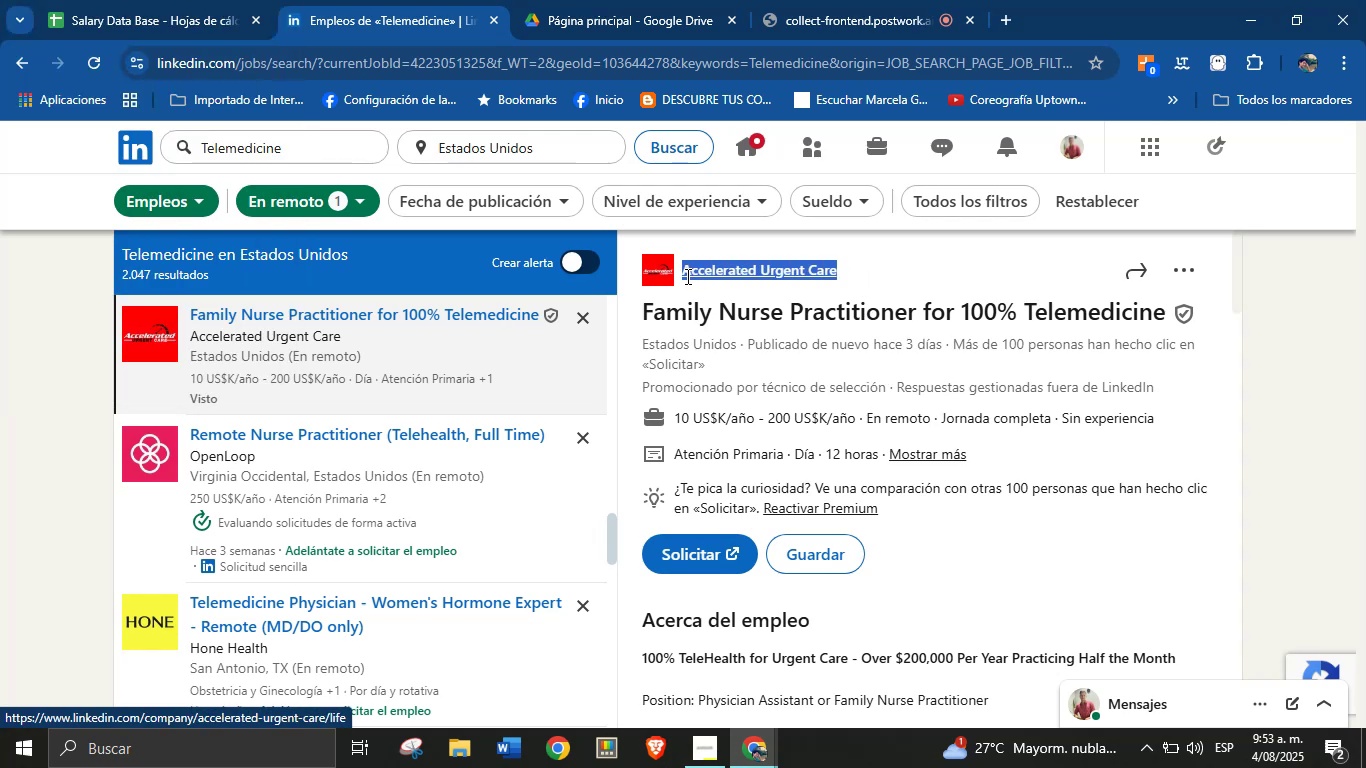 
key(Meta+V)
 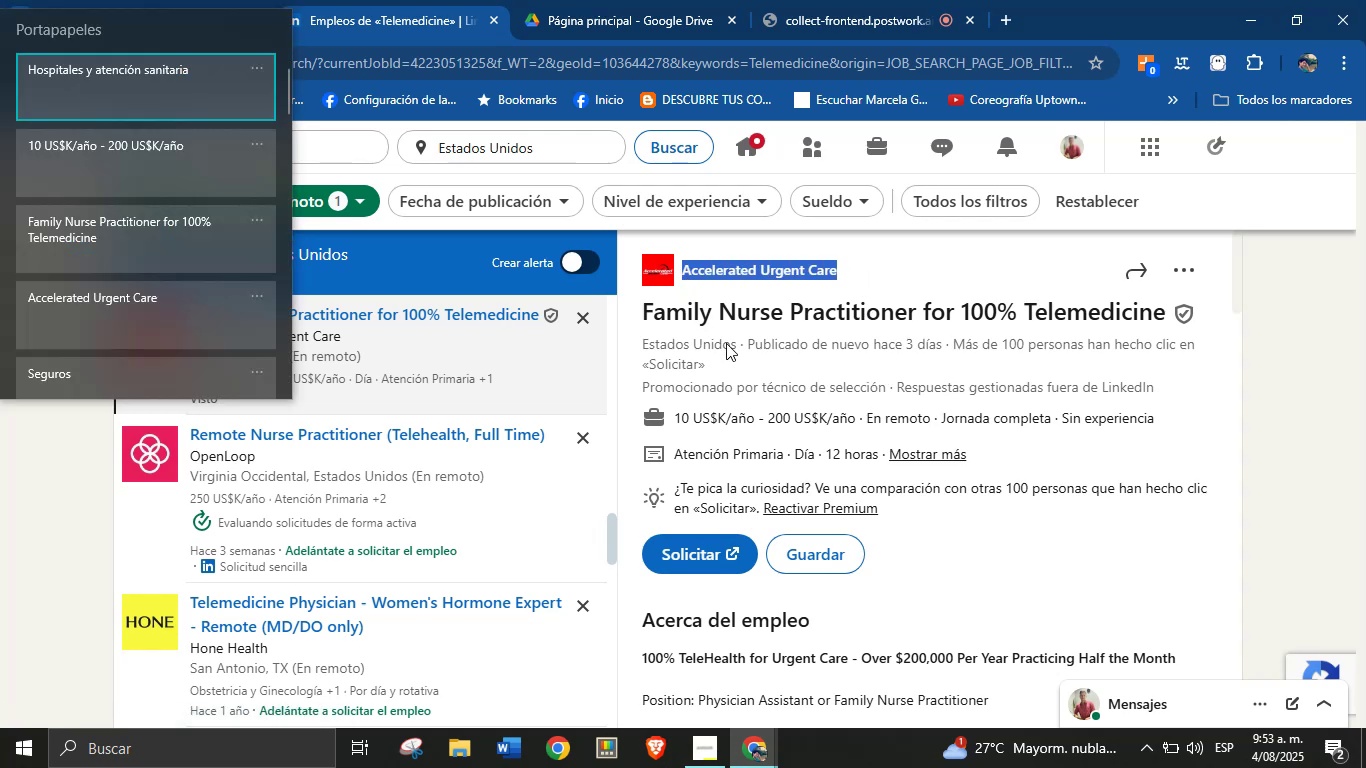 
left_click([726, 343])
 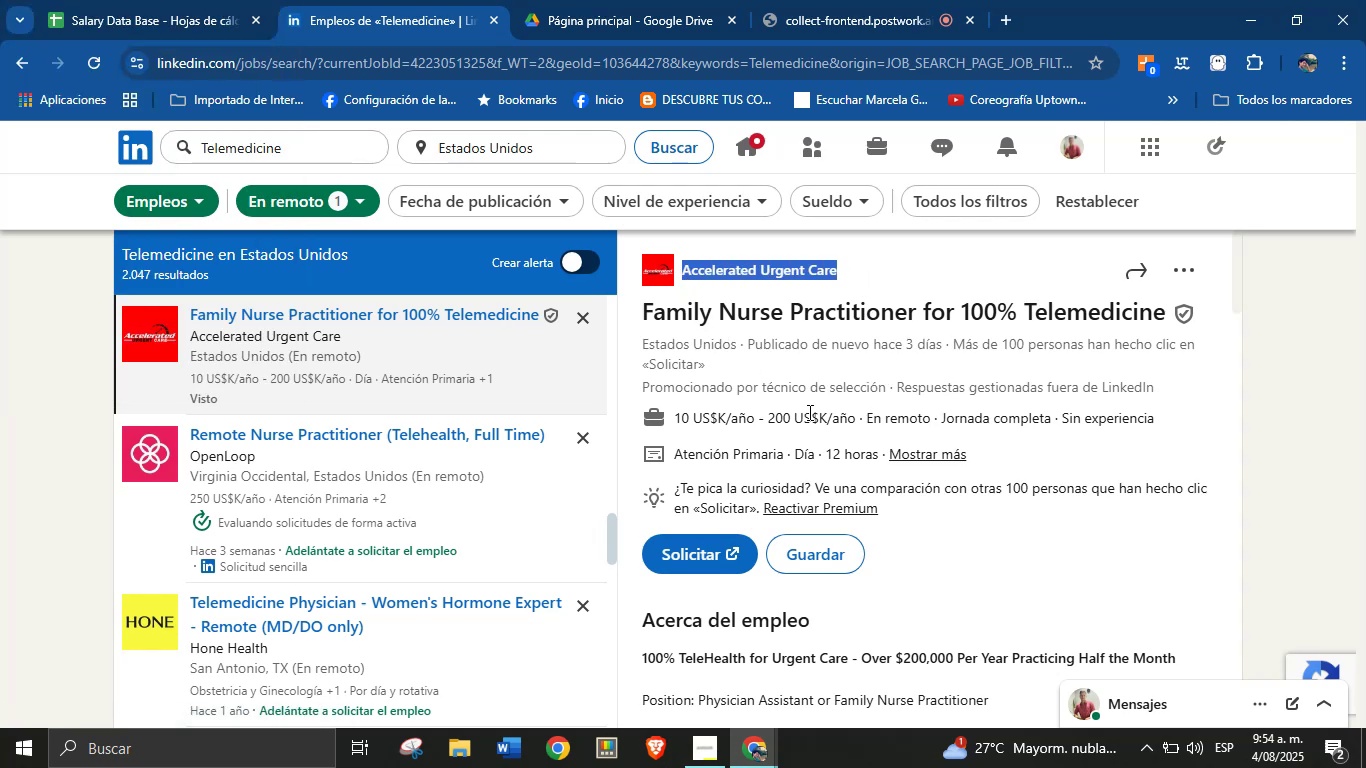 
key(Meta+MetaLeft)
 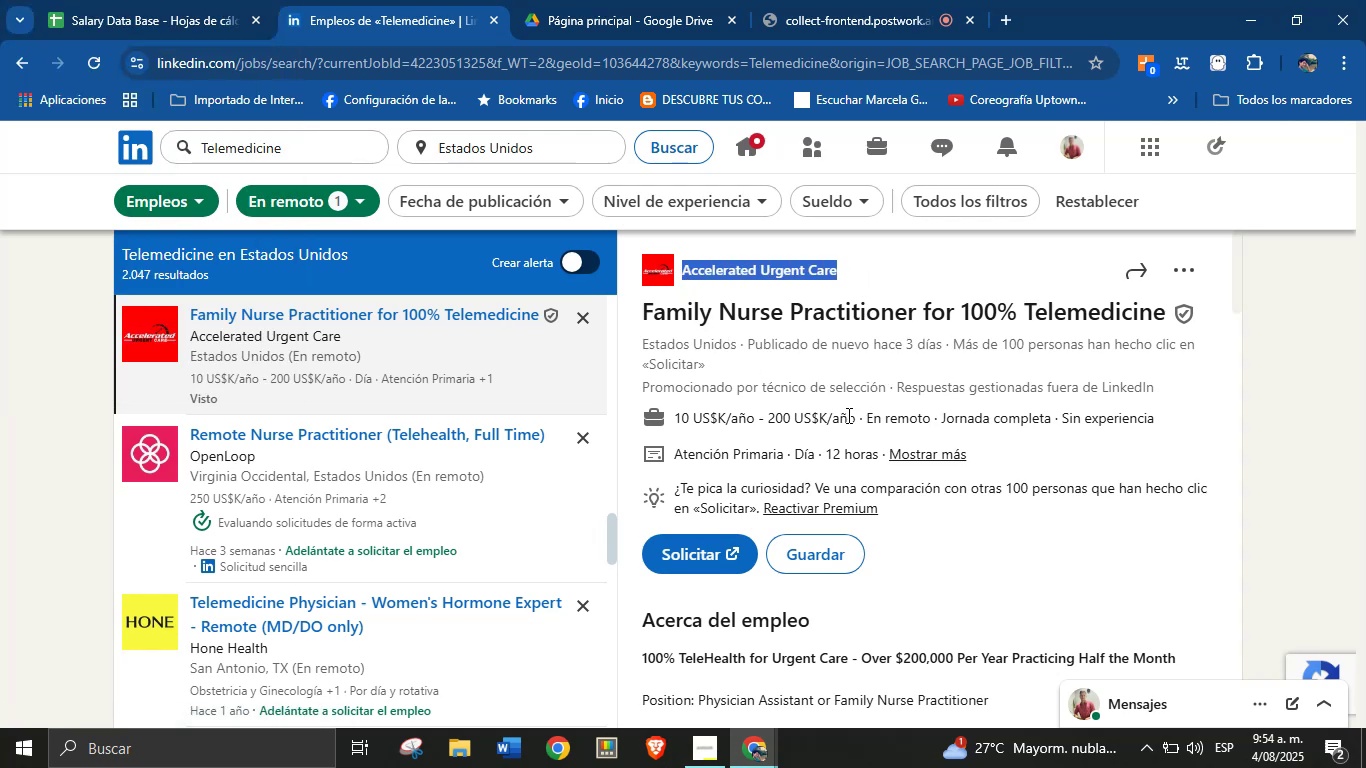 
key(Meta+MetaLeft)
 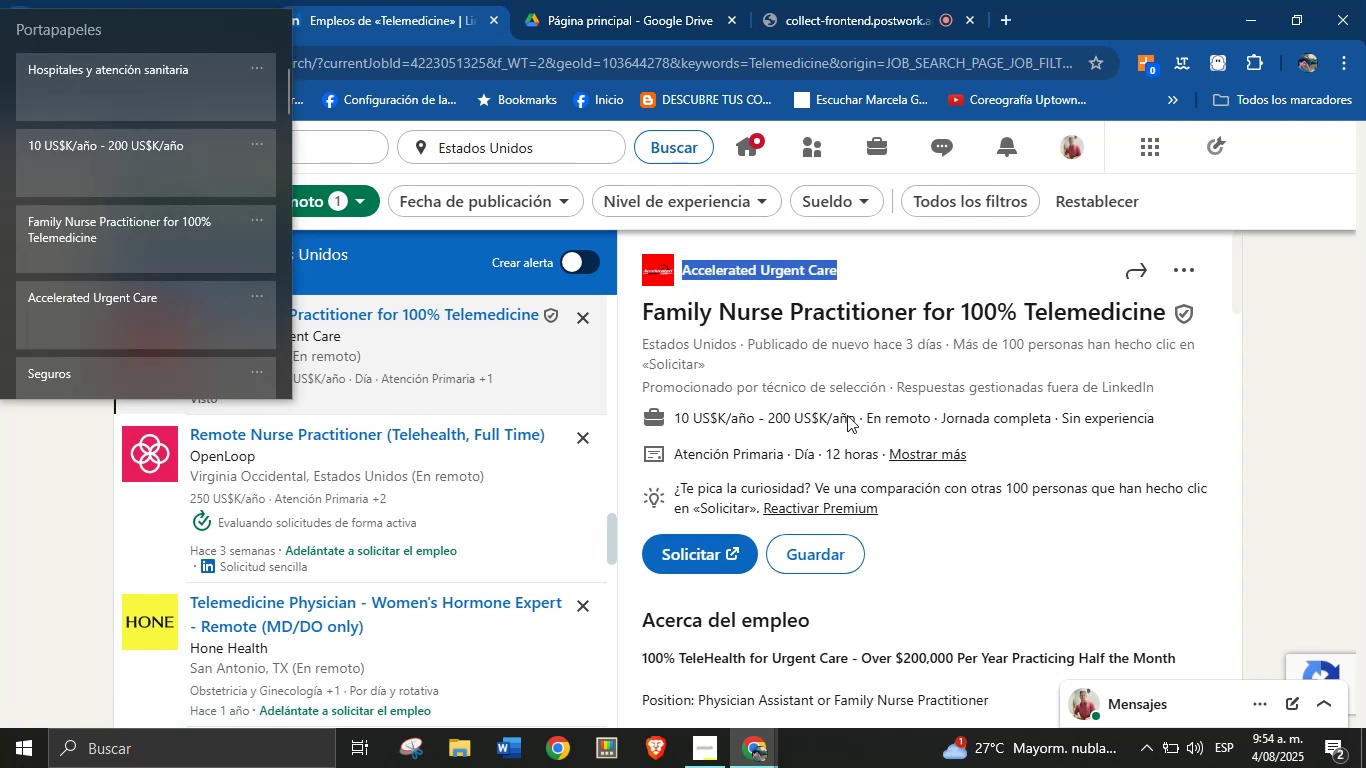 
key(Meta+V)
 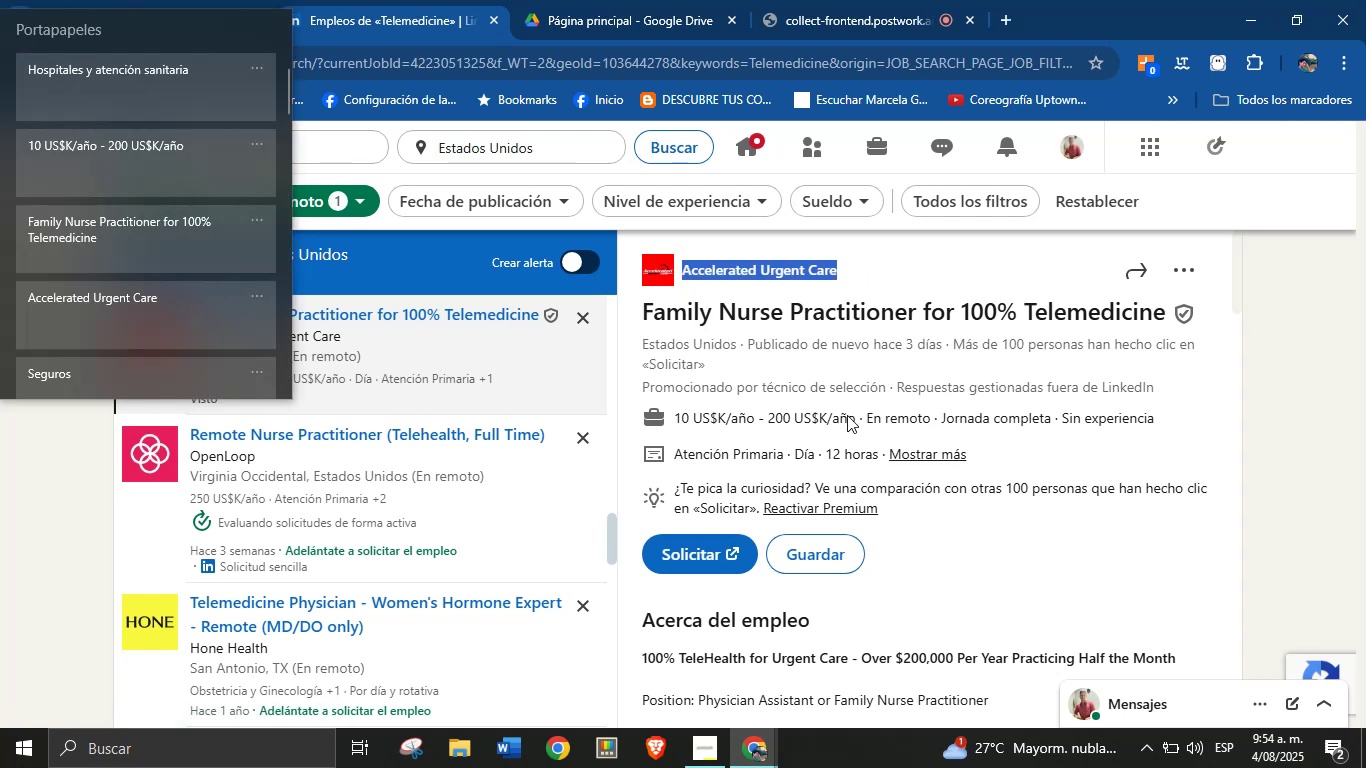 
left_click([847, 415])
 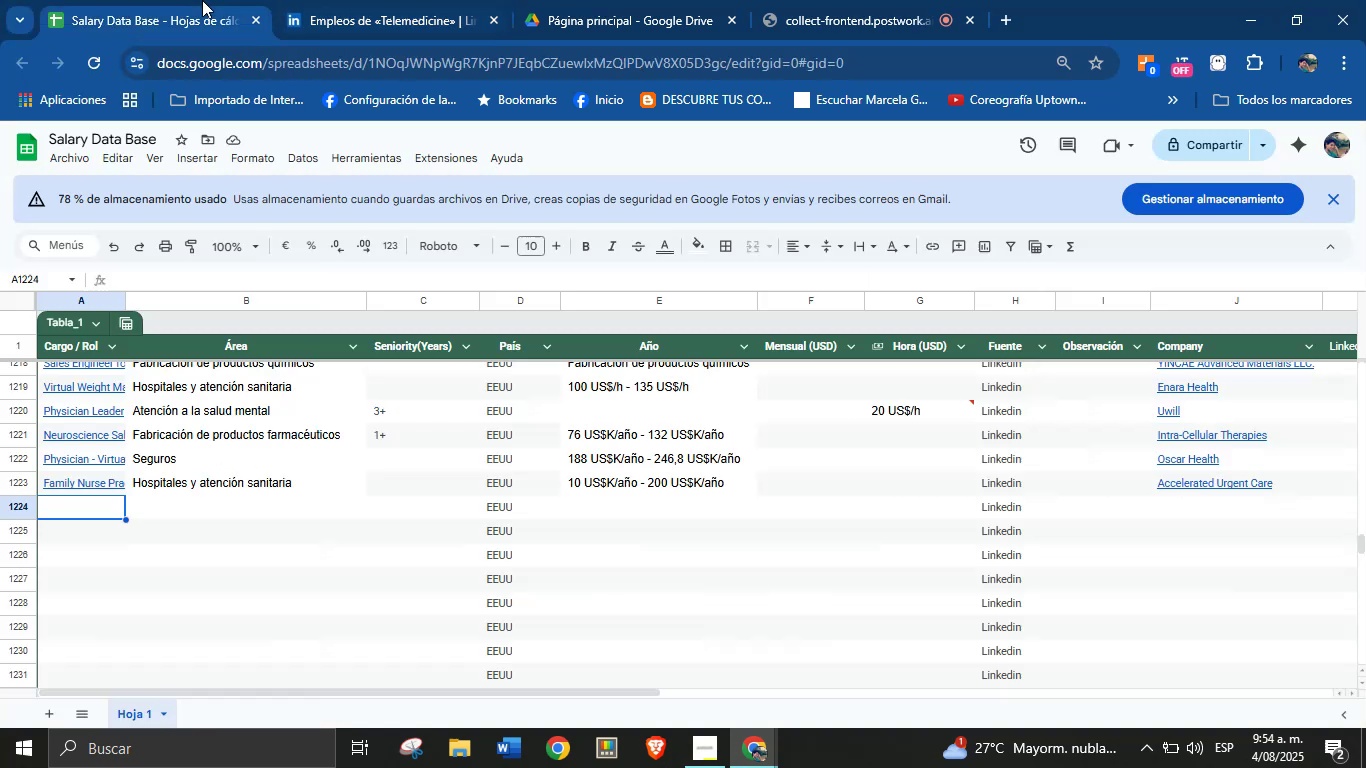 
key(Meta+MetaLeft)
 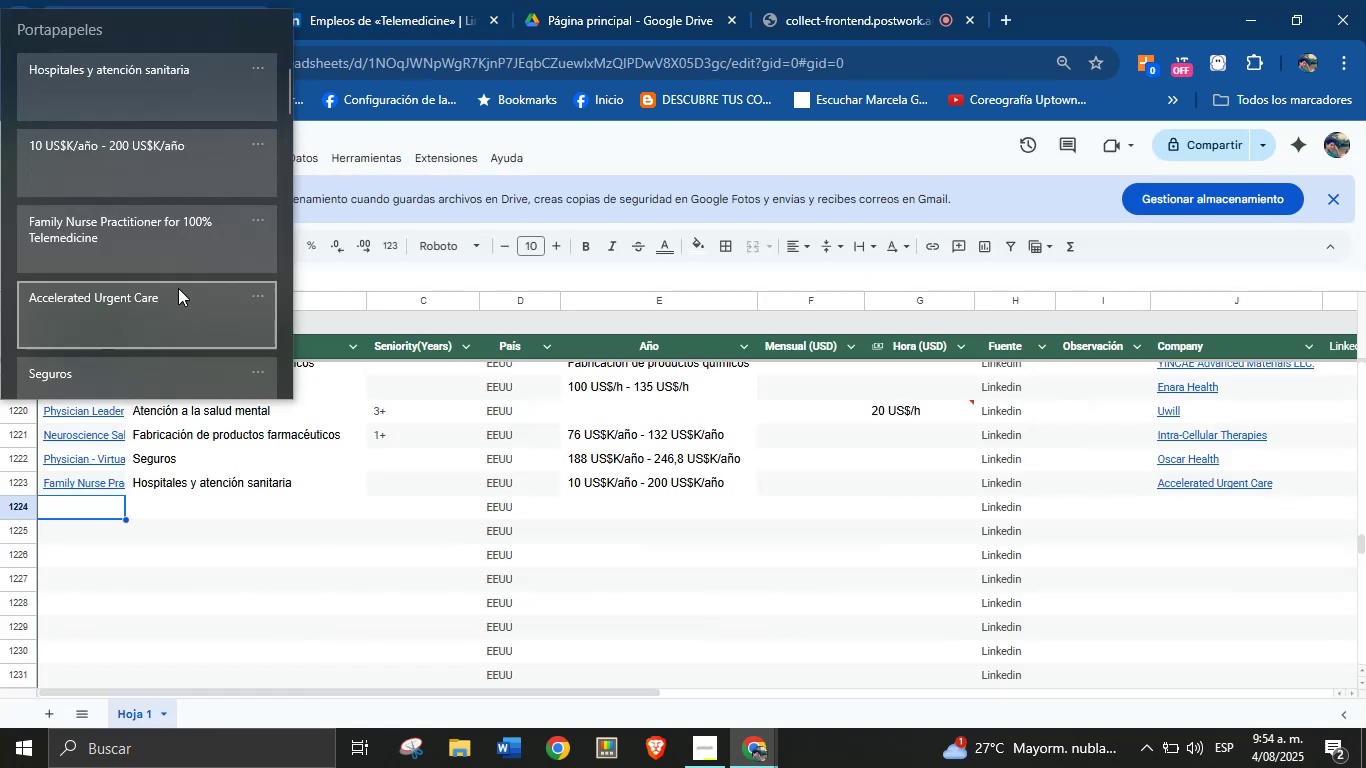 
key(Meta+MetaLeft)
 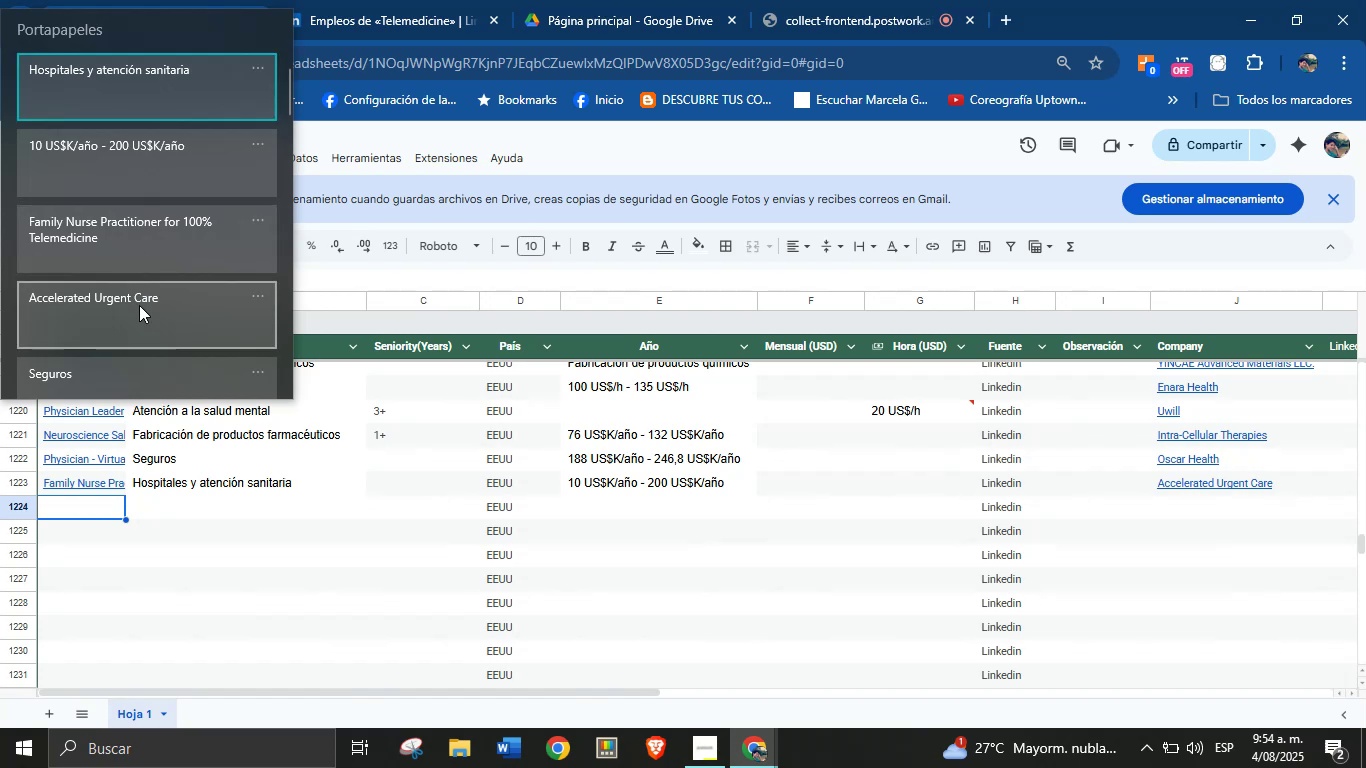 
key(Meta+V)
 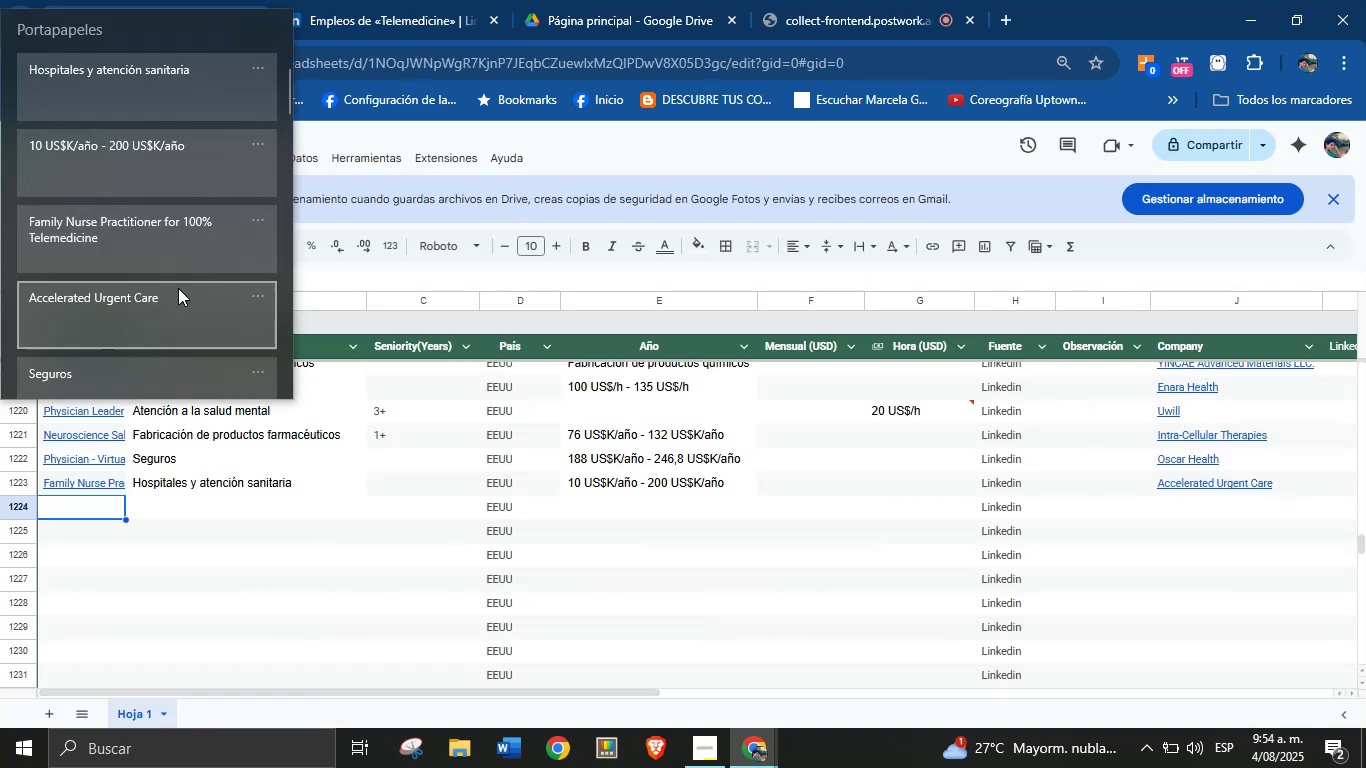 
left_click([154, 247])
 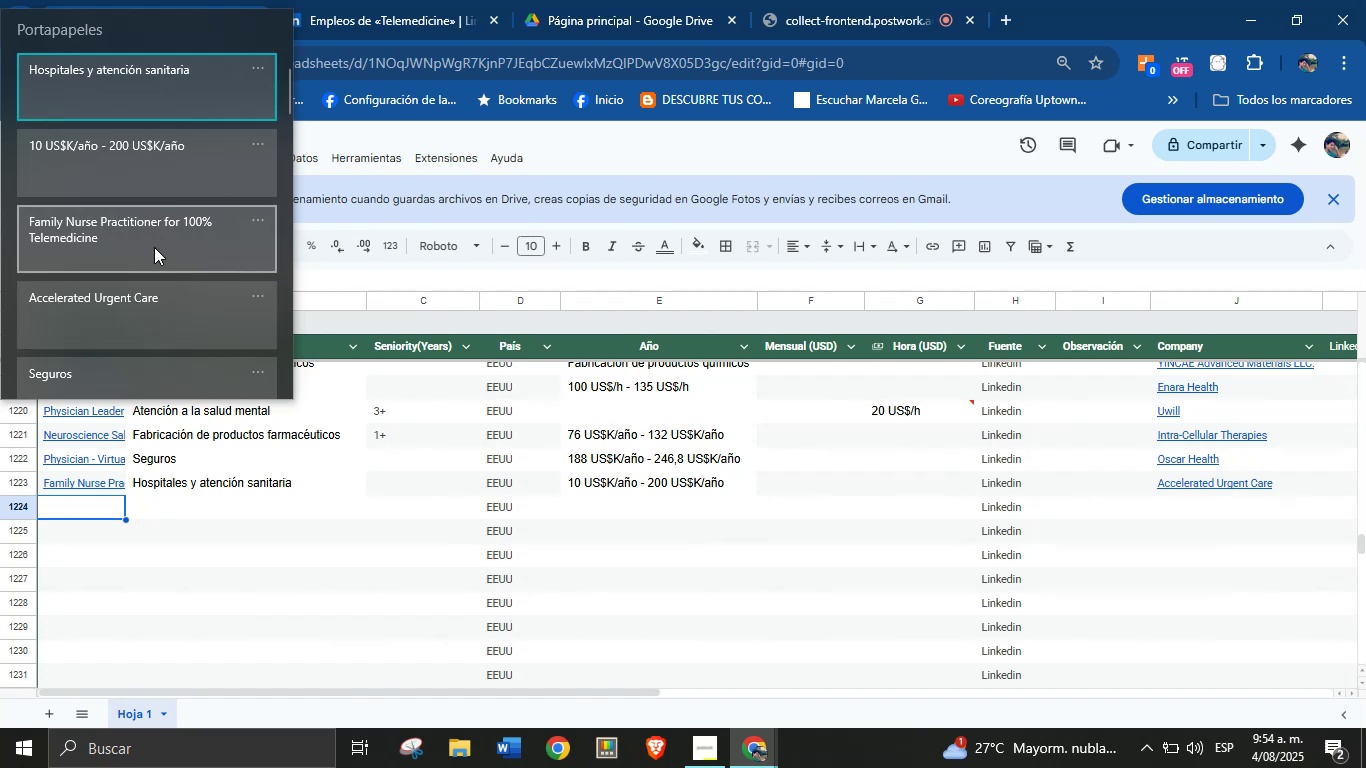 
key(Control+ControlLeft)
 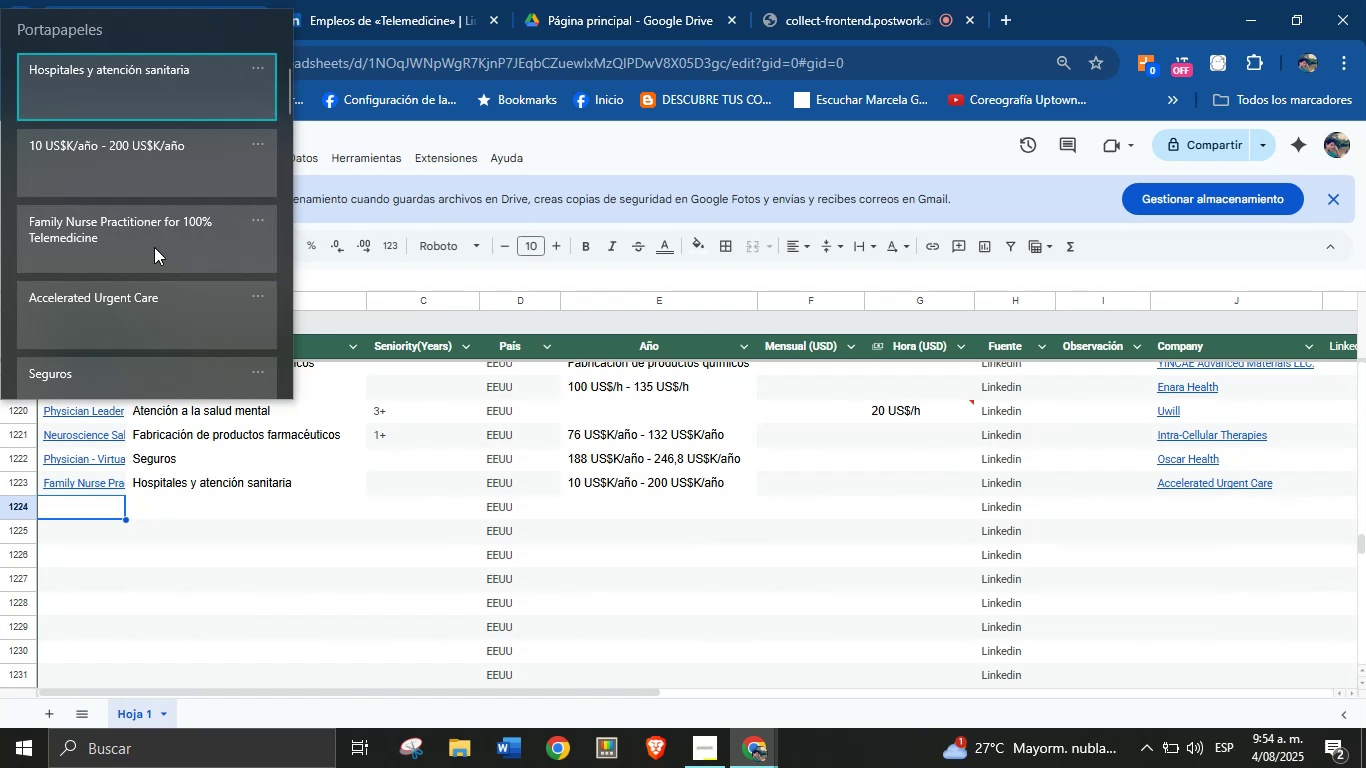 
key(Control+V)
 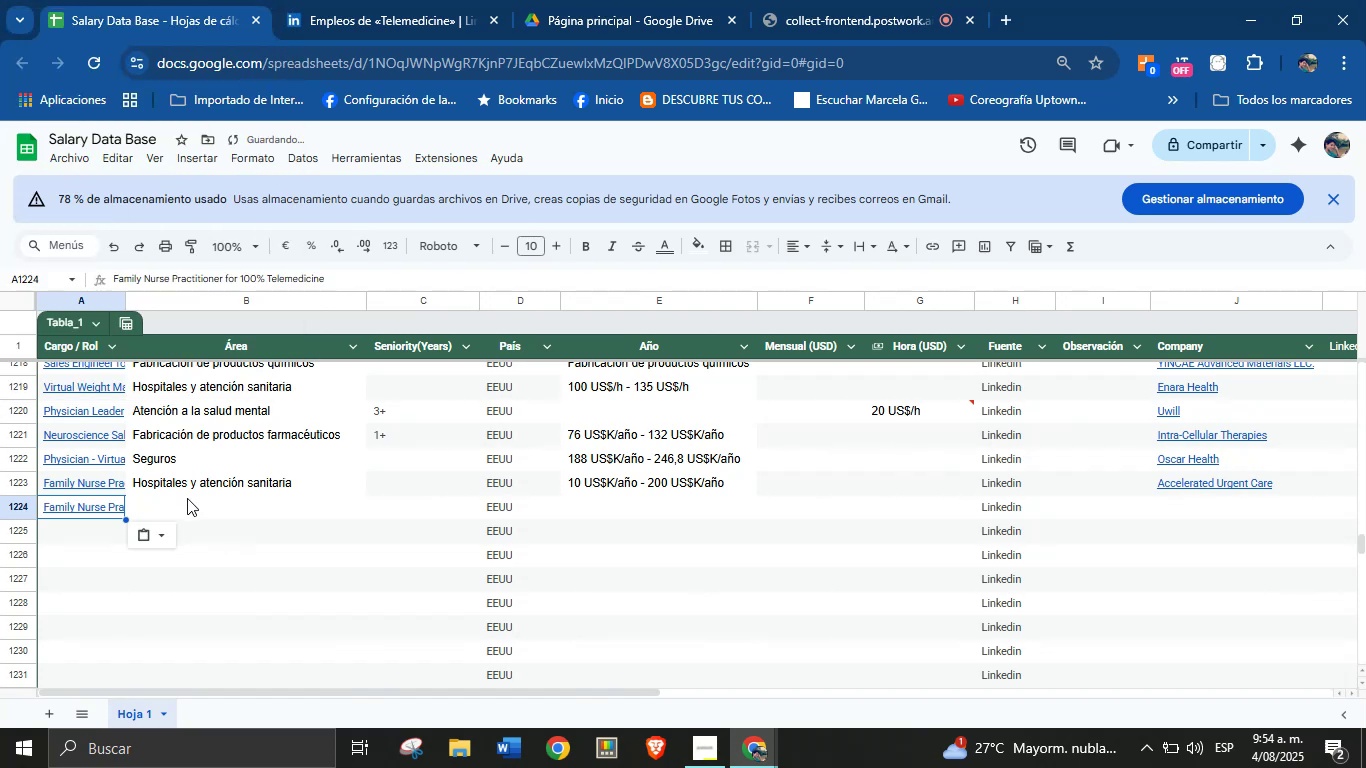 
left_click([188, 505])
 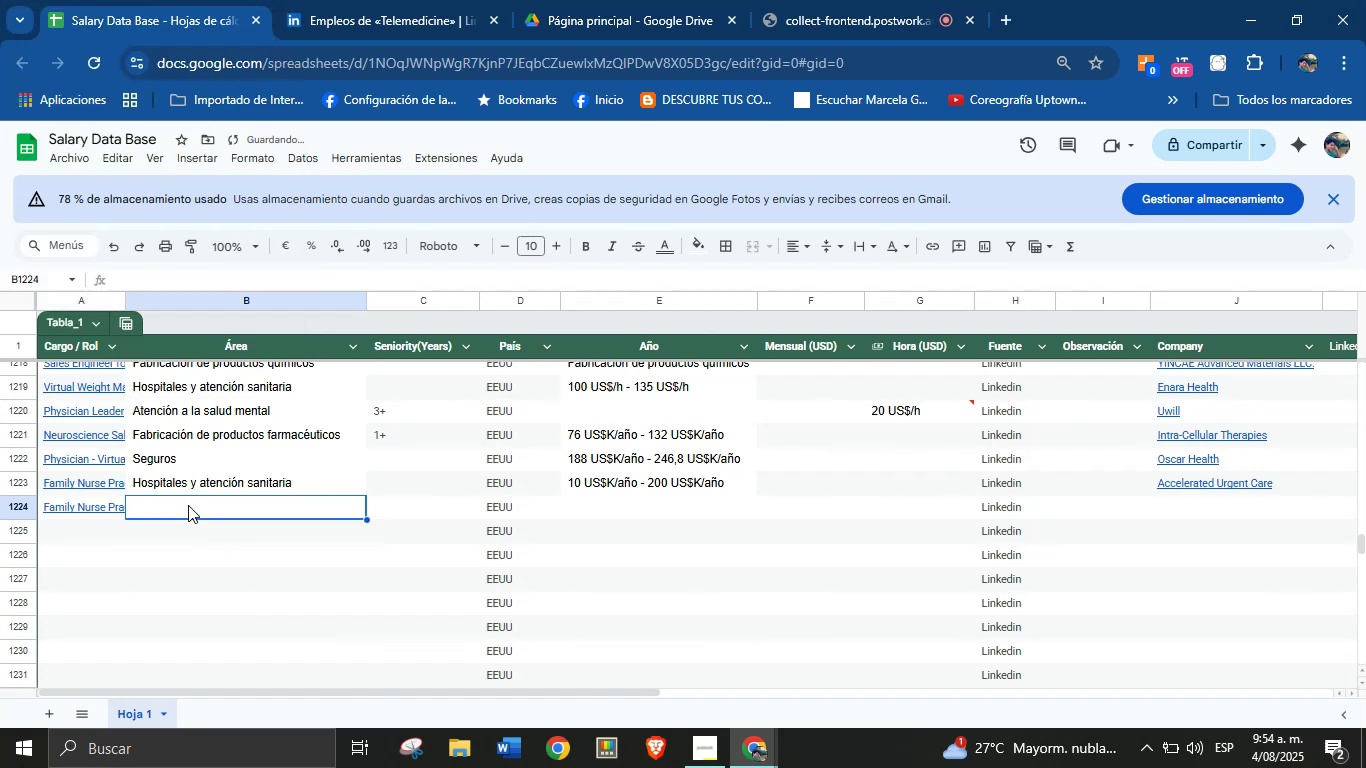 
key(Meta+MetaLeft)
 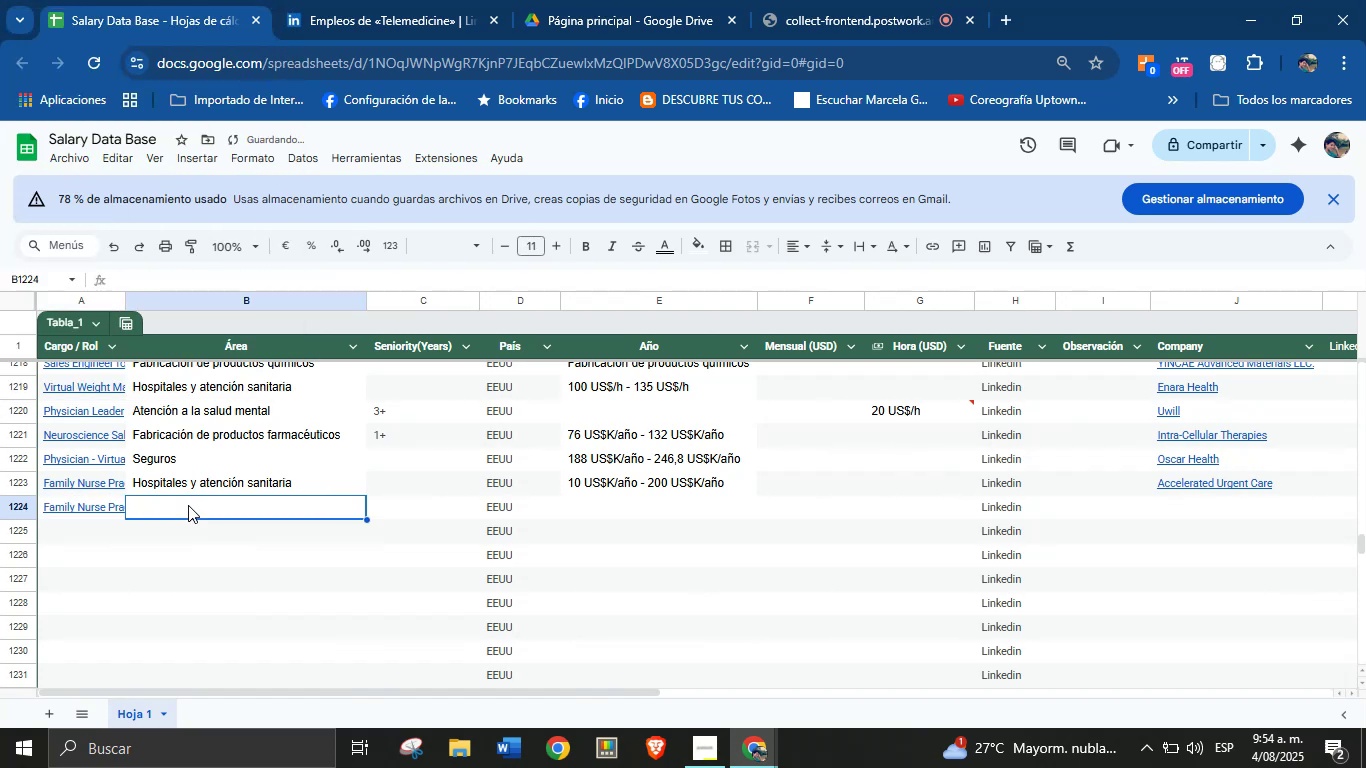 
key(Meta+MetaLeft)
 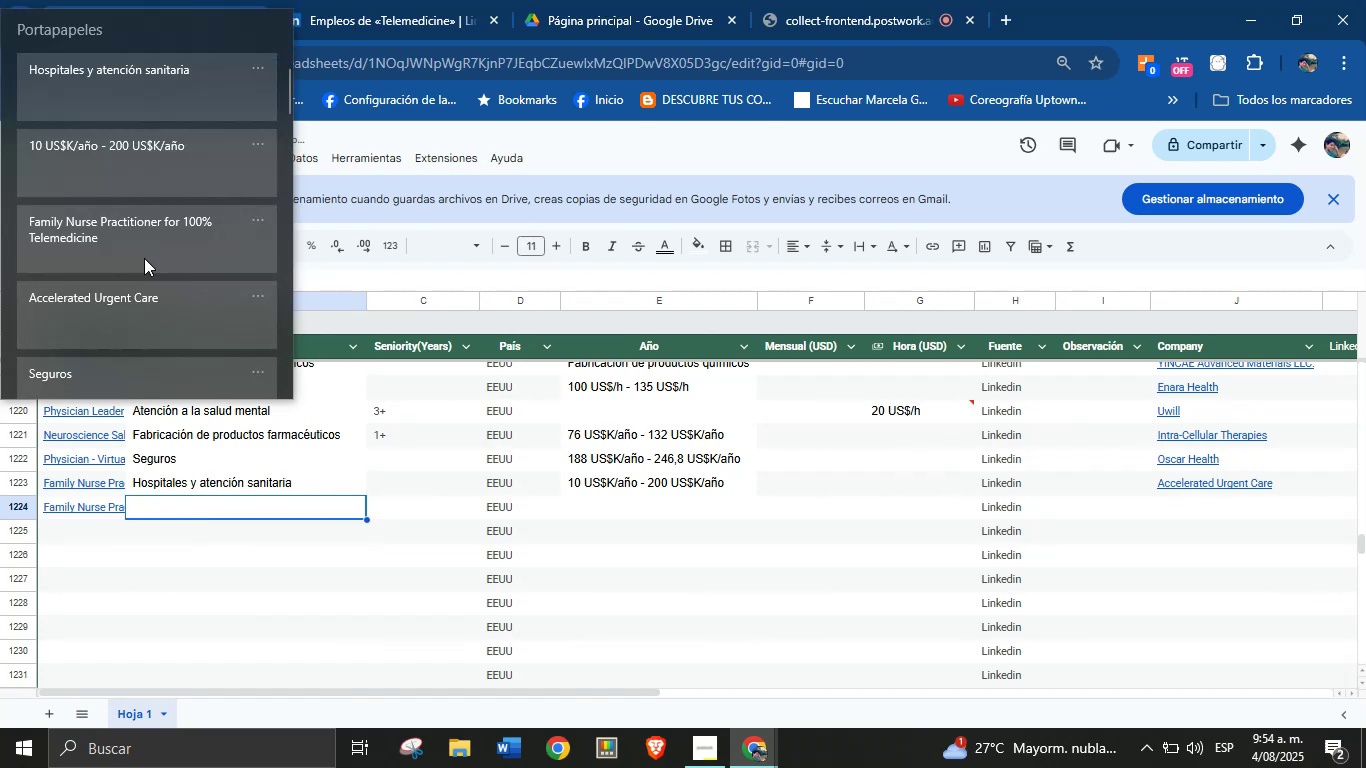 
key(Meta+V)
 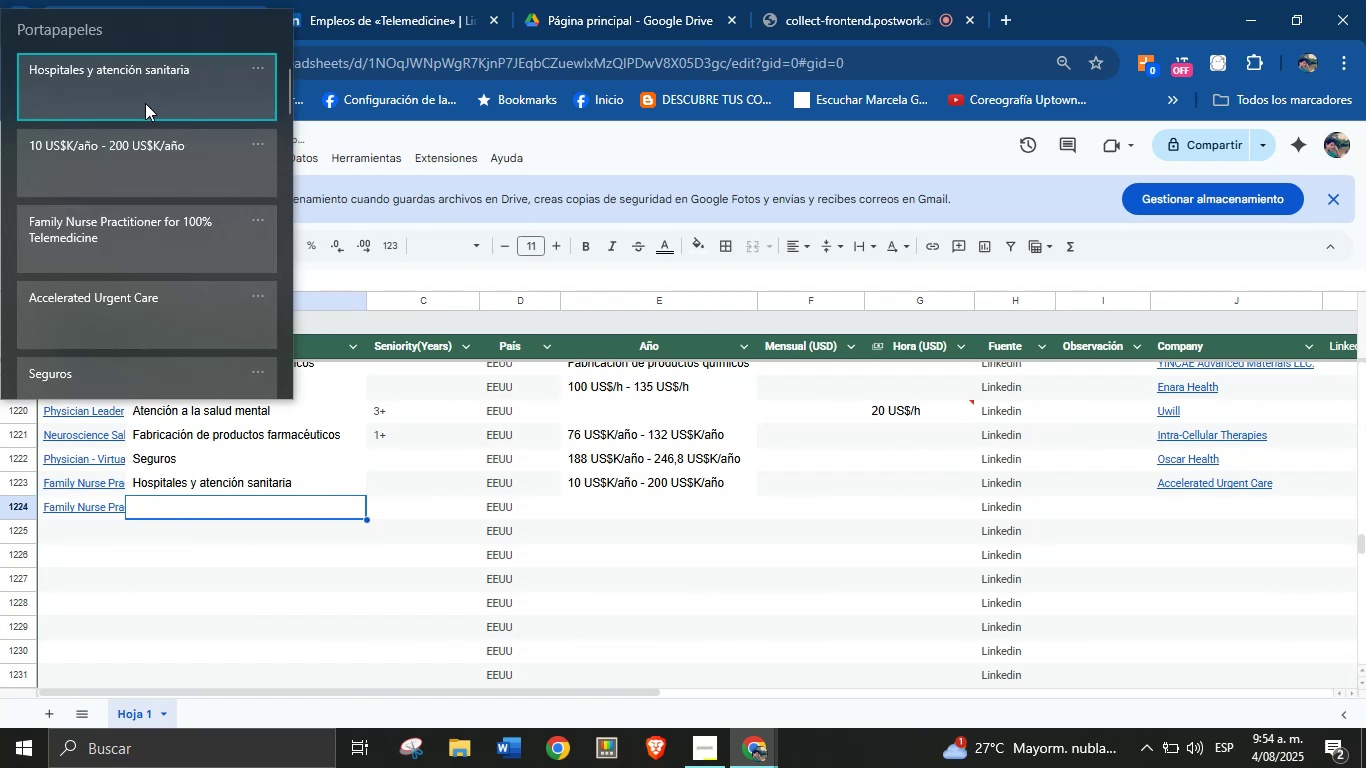 
left_click([145, 103])
 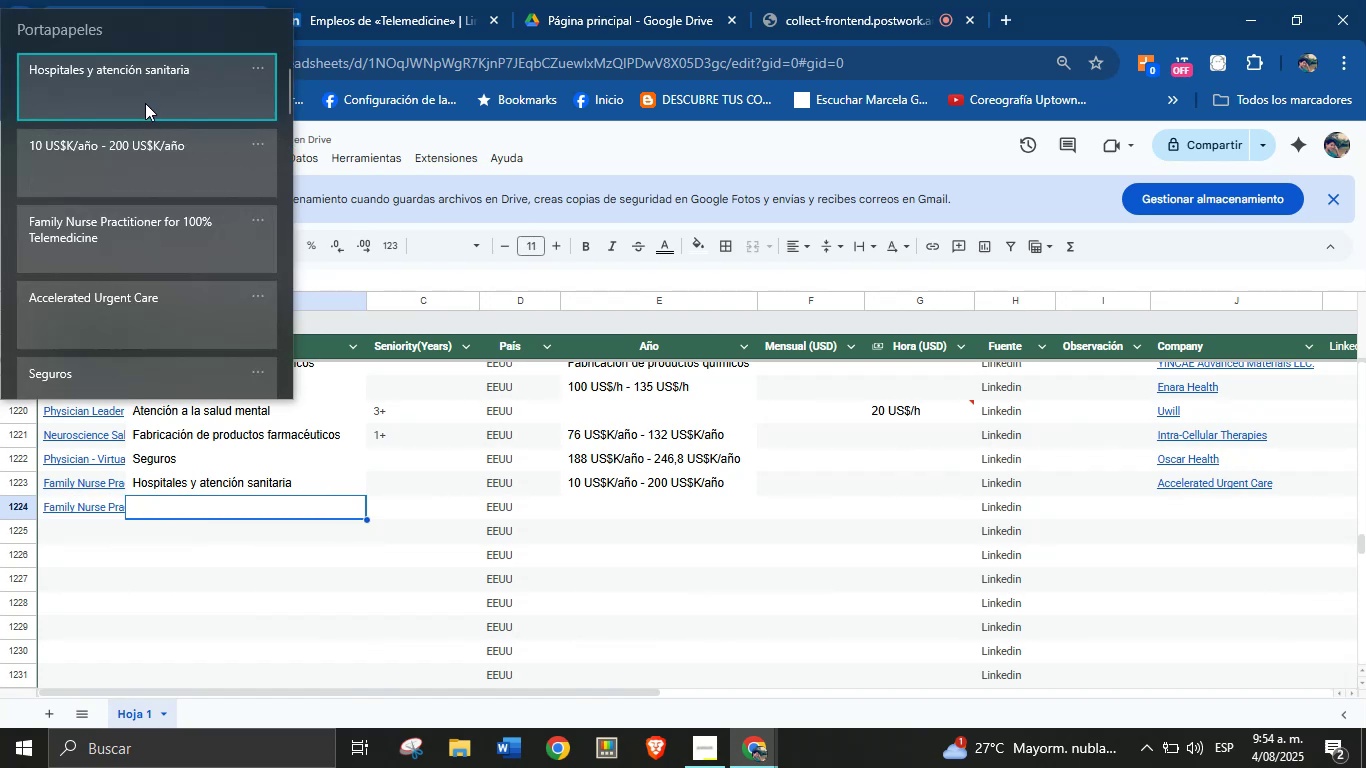 
key(Control+ControlLeft)
 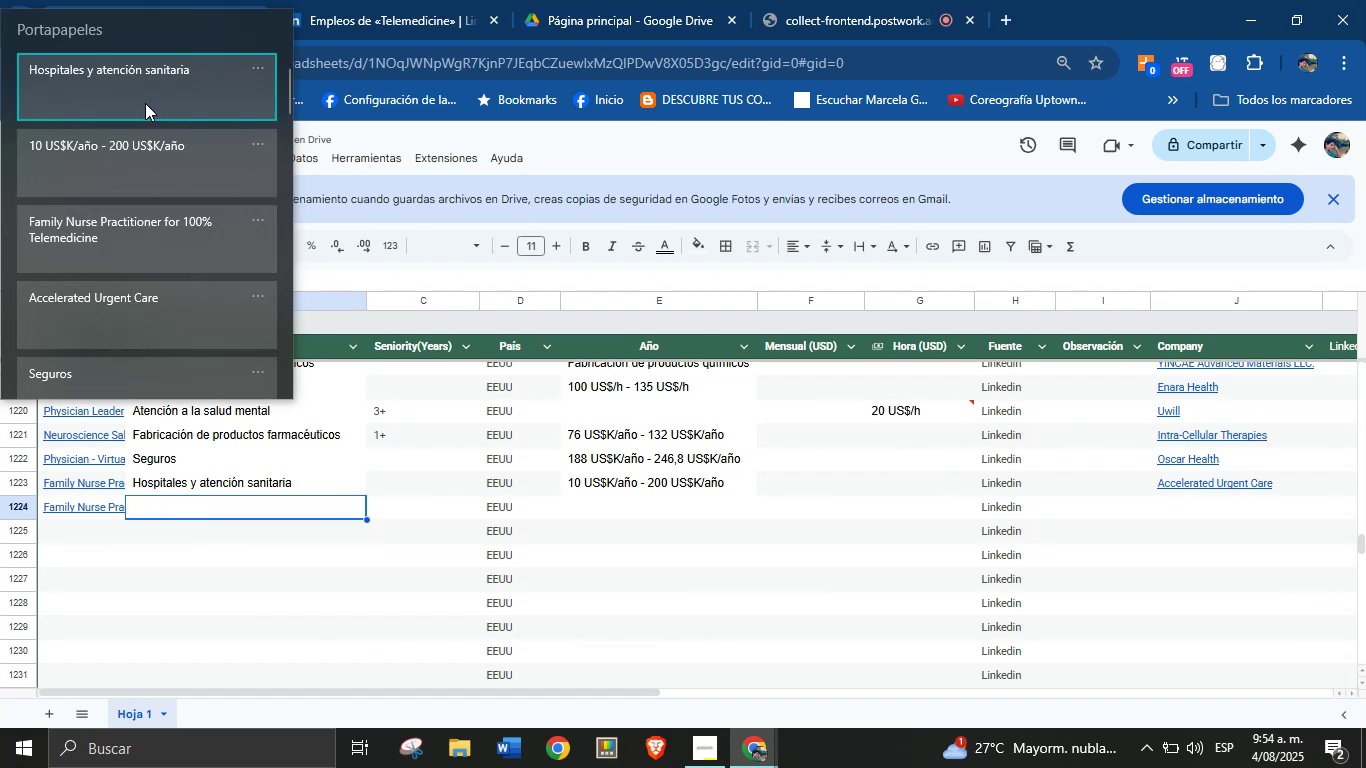 
key(Control+V)
 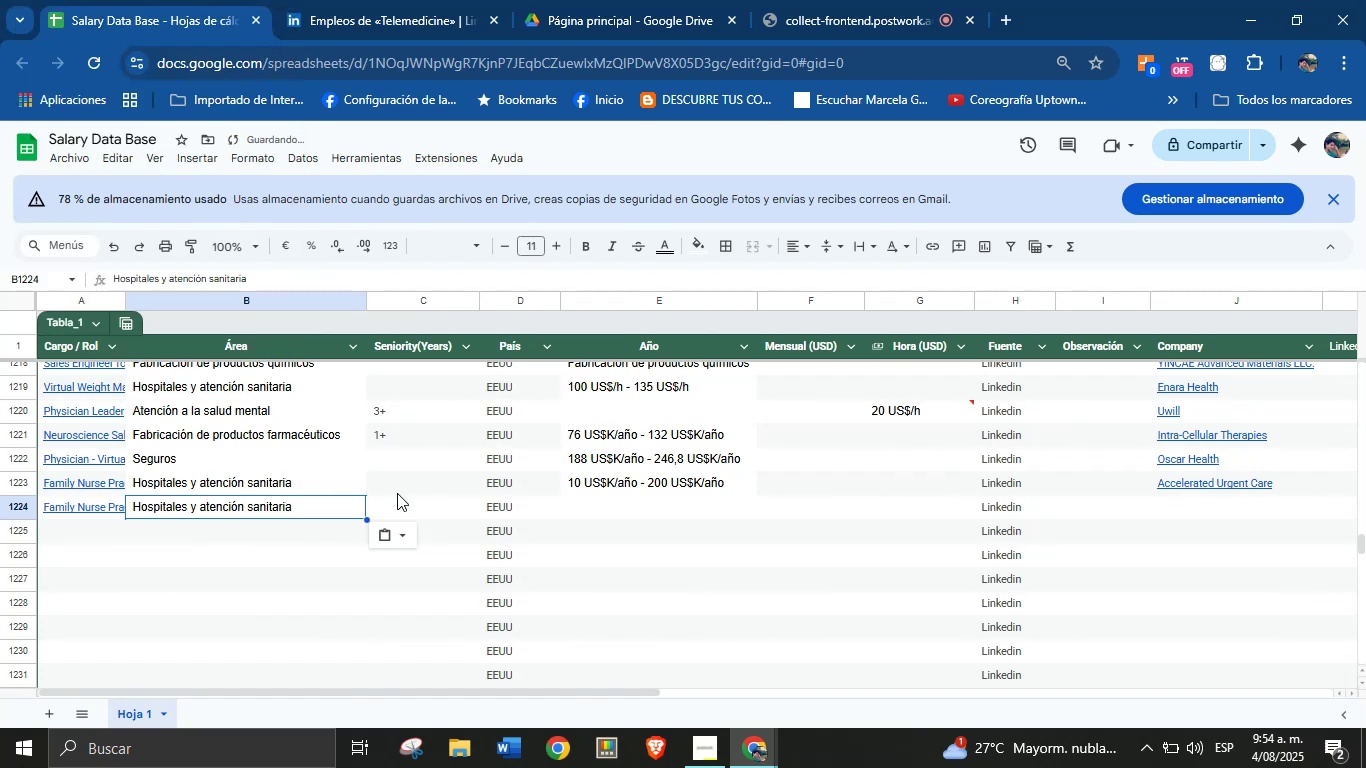 
left_click([399, 504])
 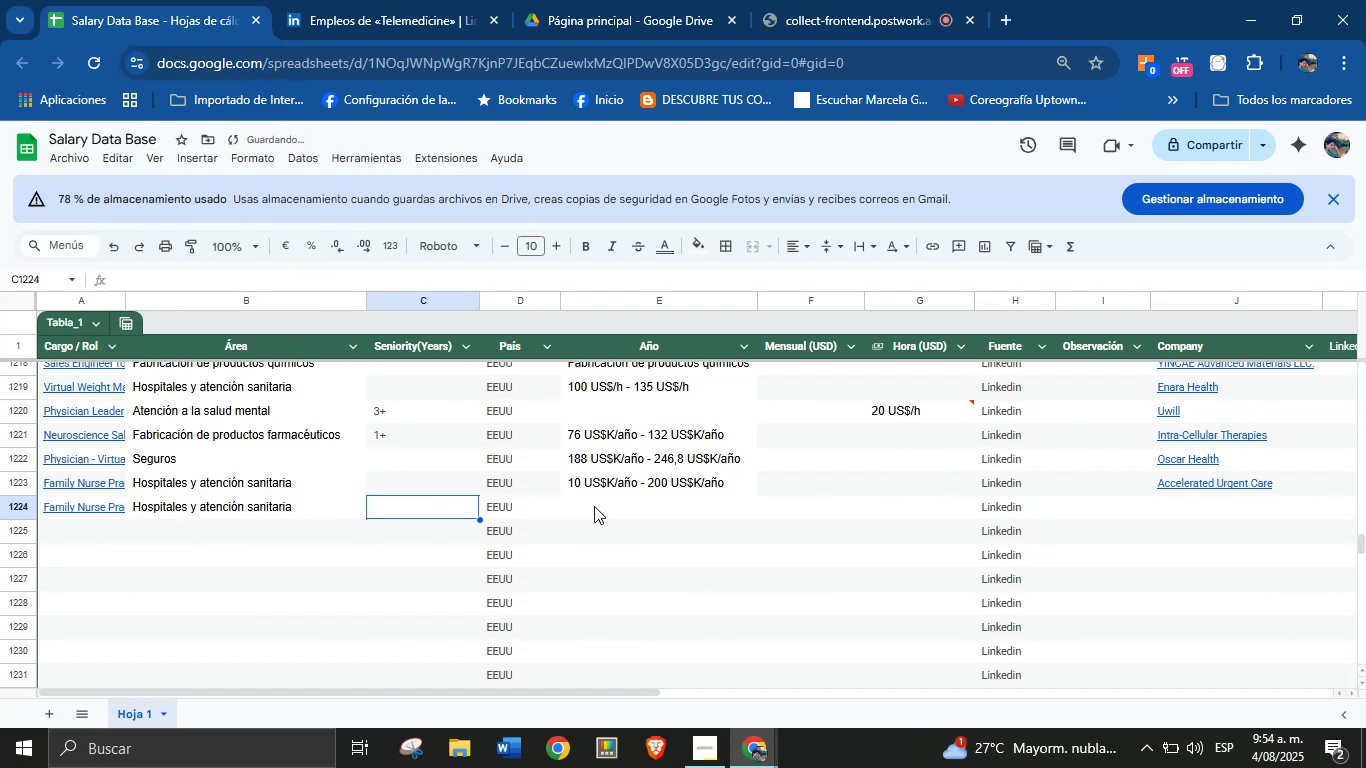 
left_click([613, 505])
 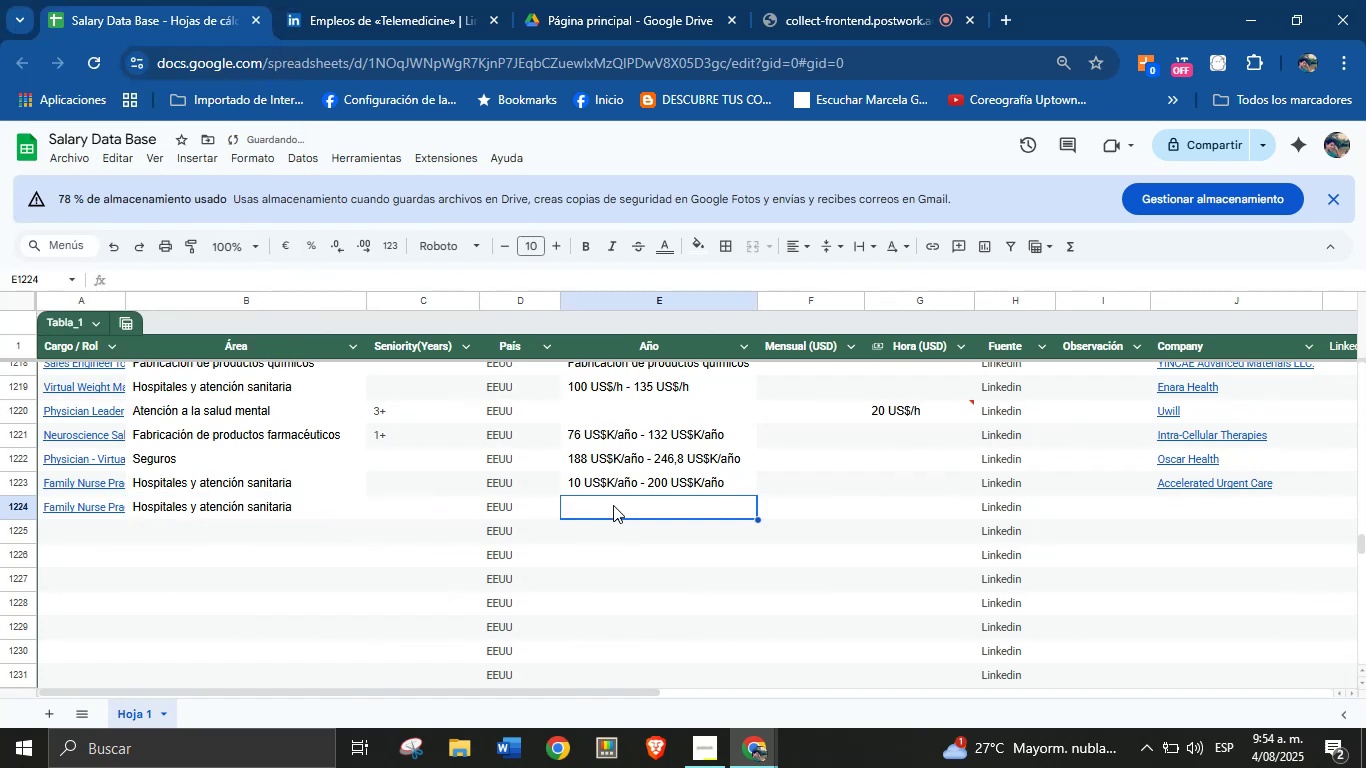 
key(Meta+MetaLeft)
 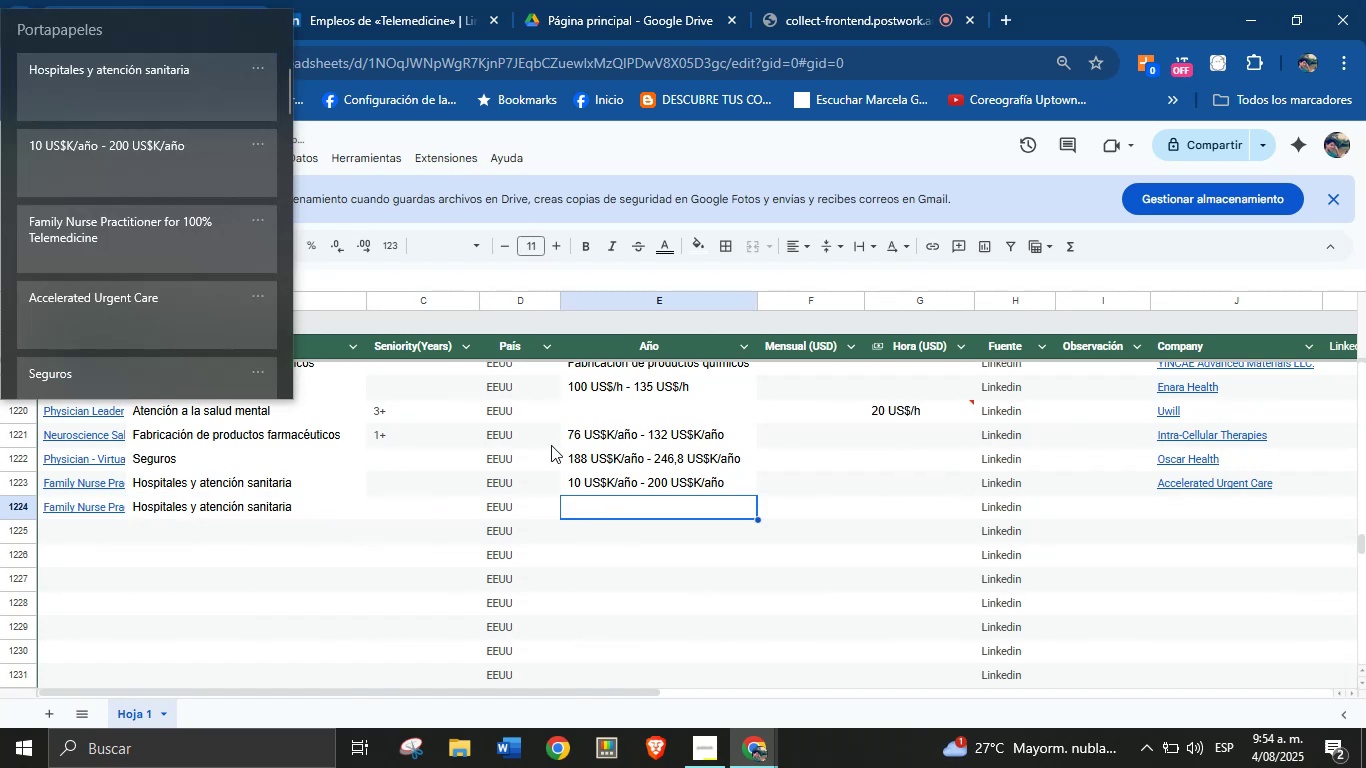 
key(Meta+MetaLeft)
 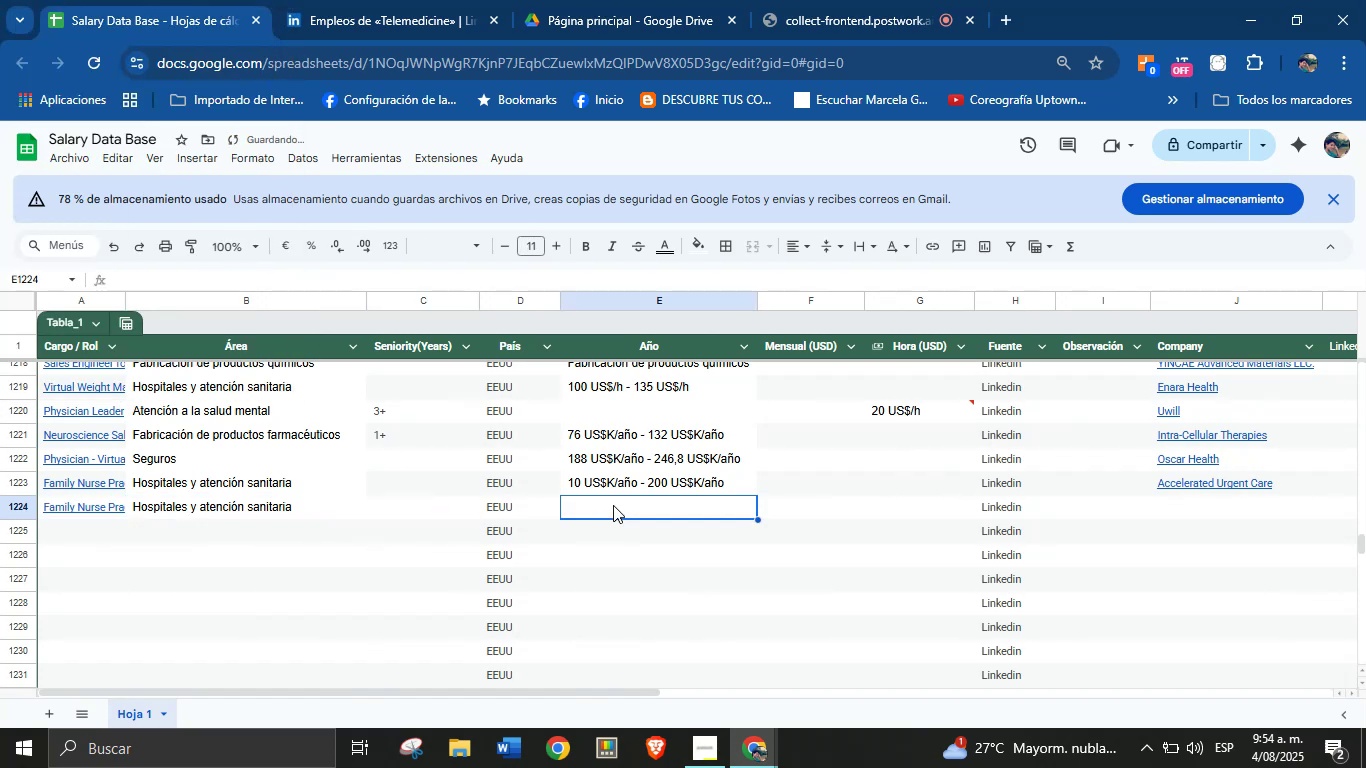 
key(Meta+V)
 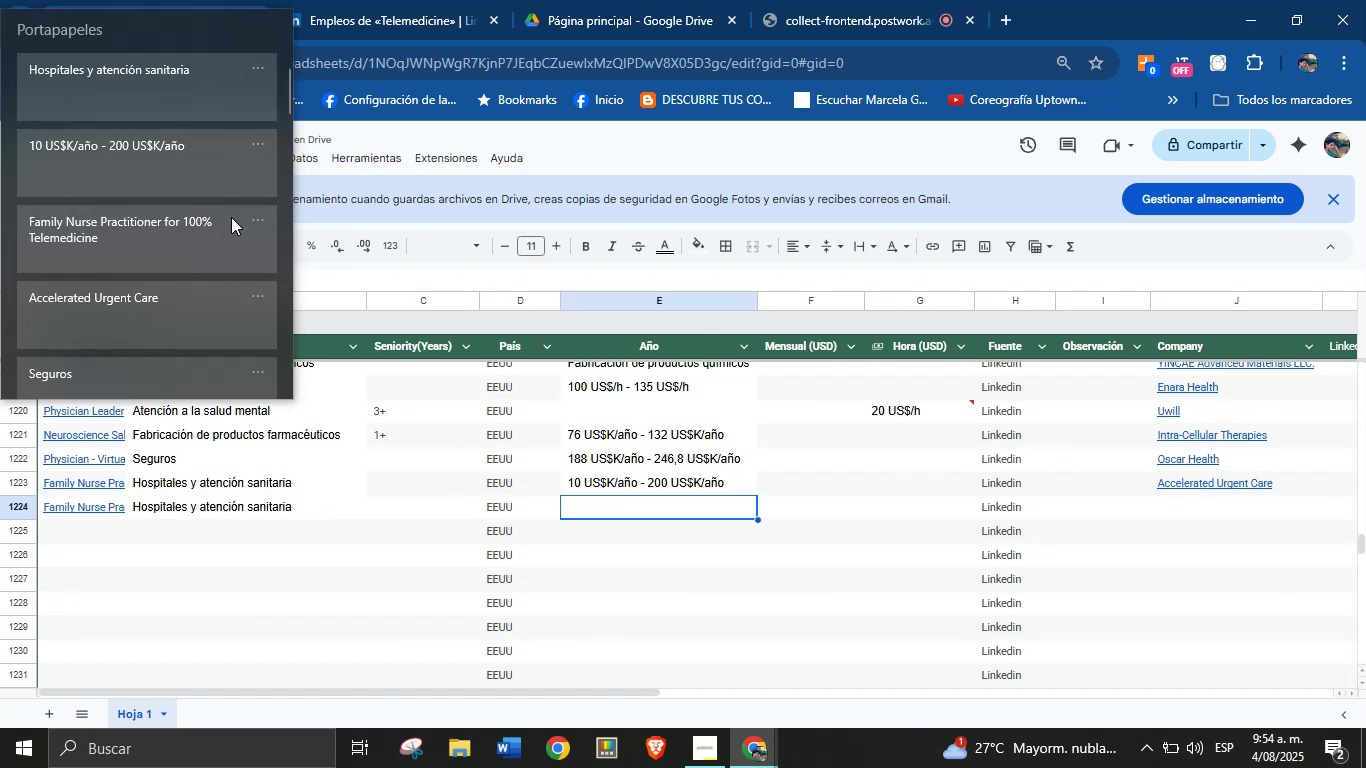 
left_click([193, 184])
 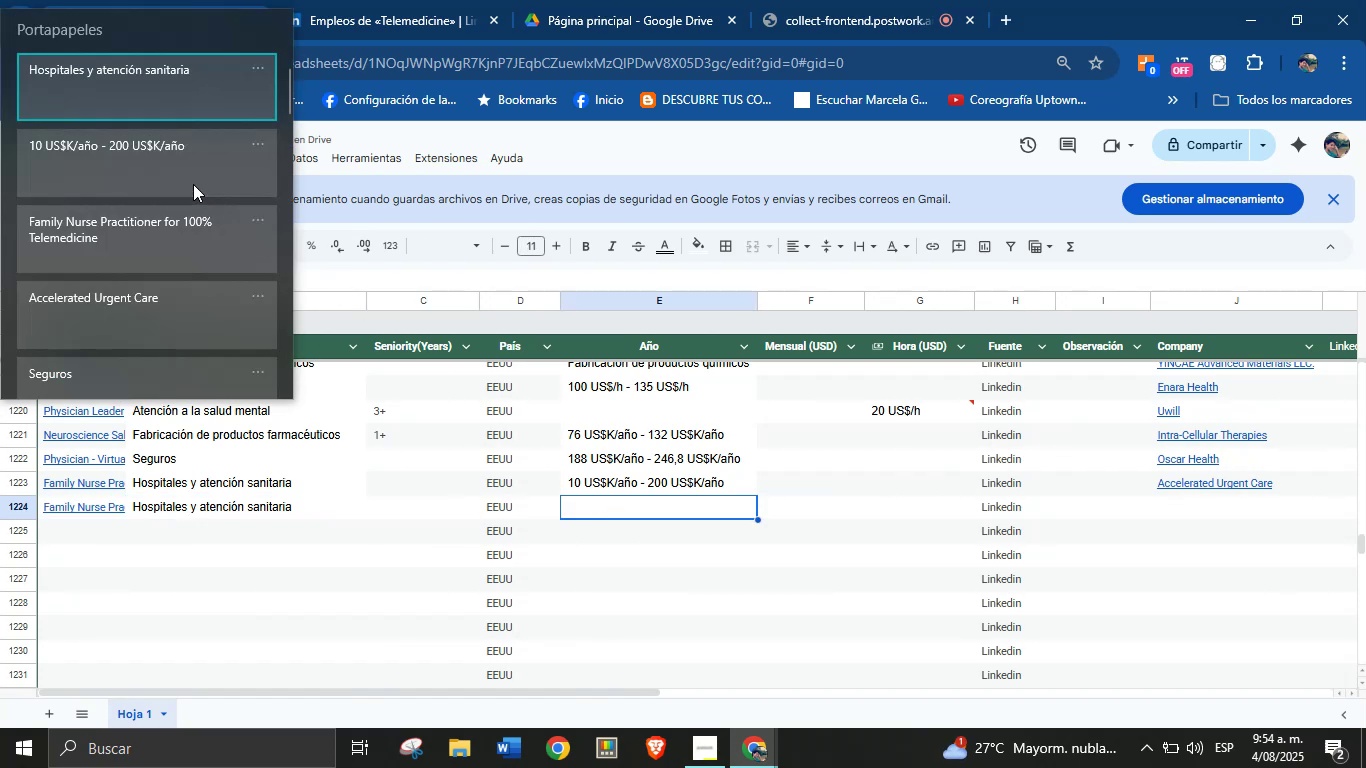 
key(Control+ControlLeft)
 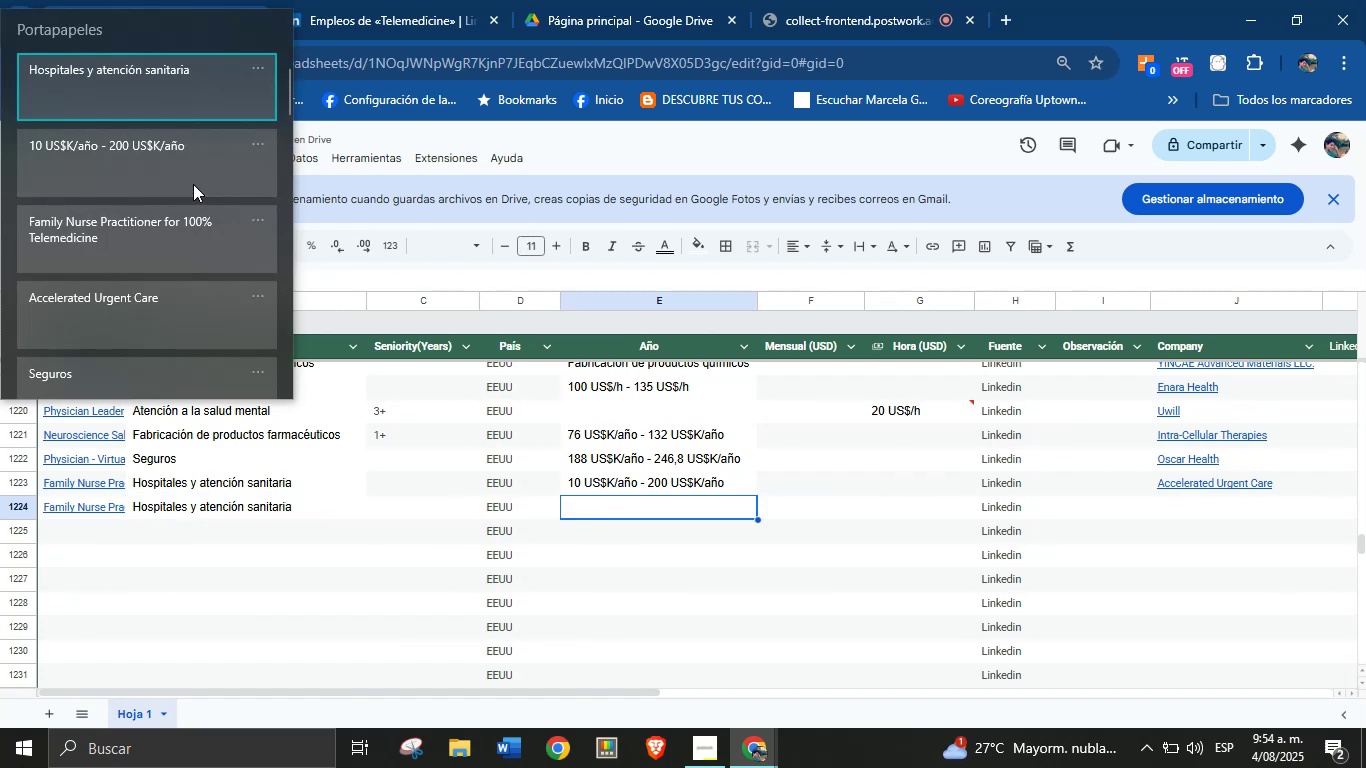 
key(Control+V)
 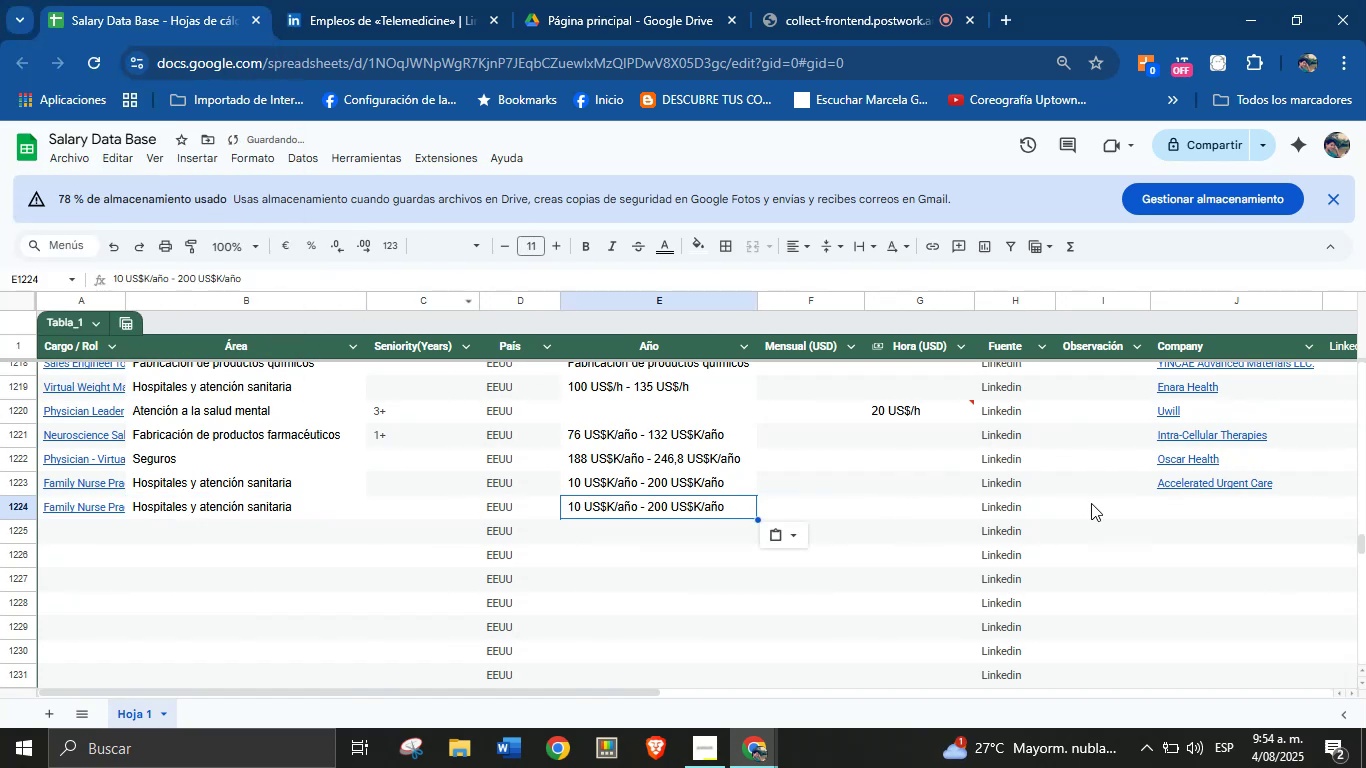 
left_click([1229, 506])
 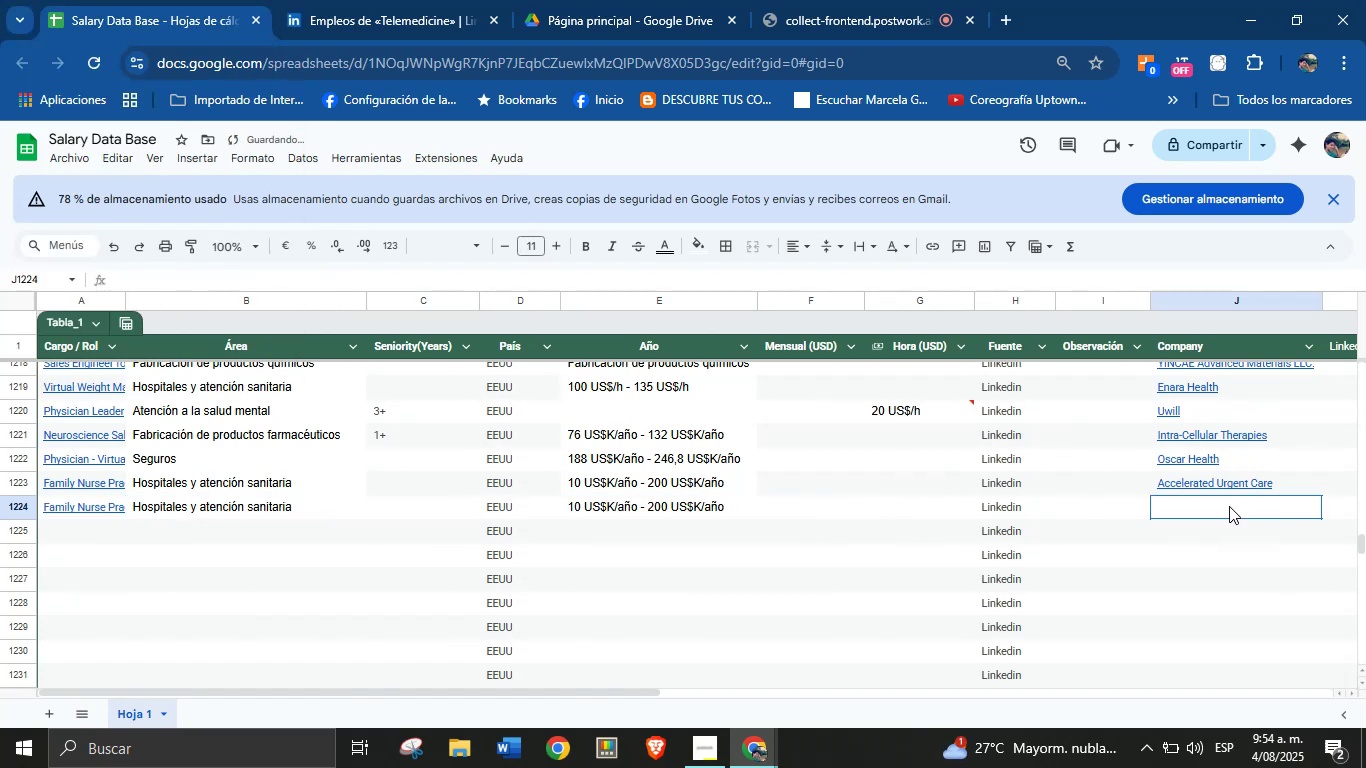 
key(Meta+MetaLeft)
 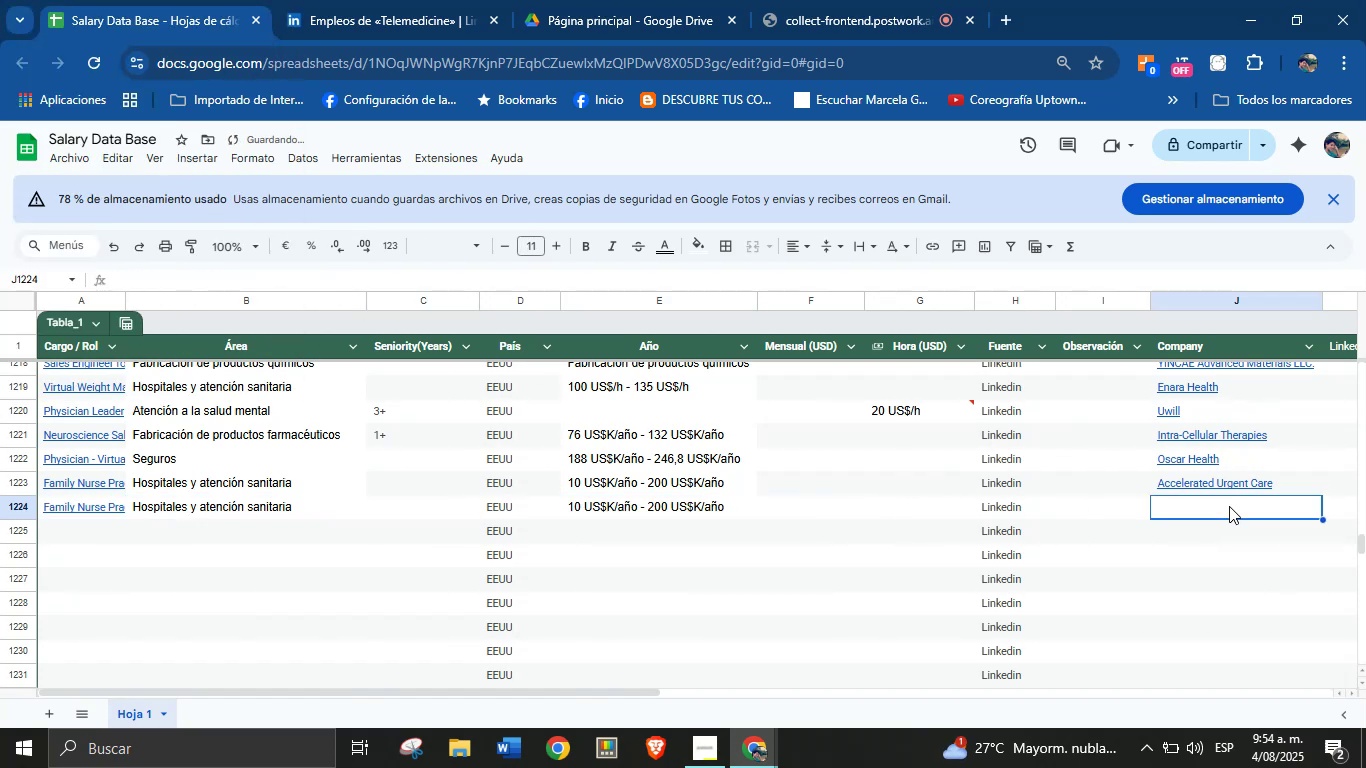 
key(Meta+MetaLeft)
 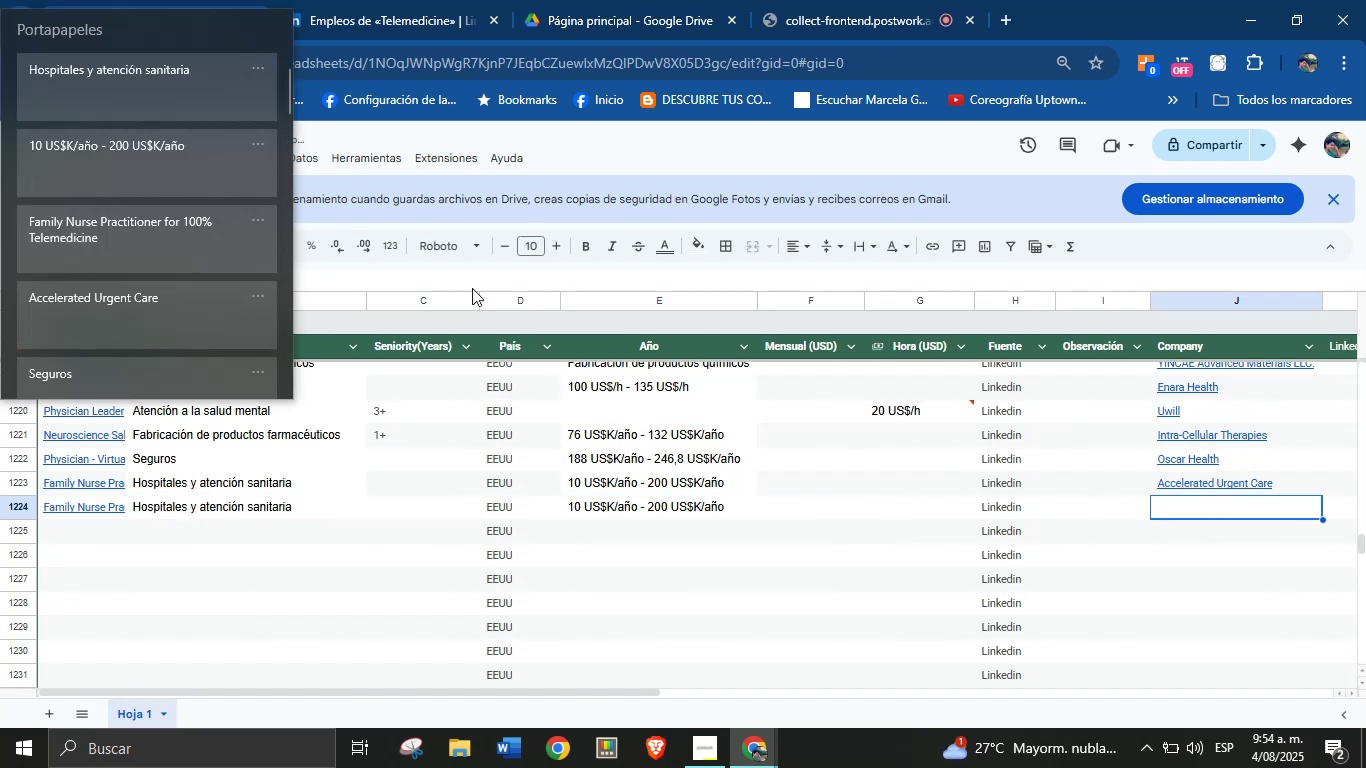 
key(Meta+V)
 